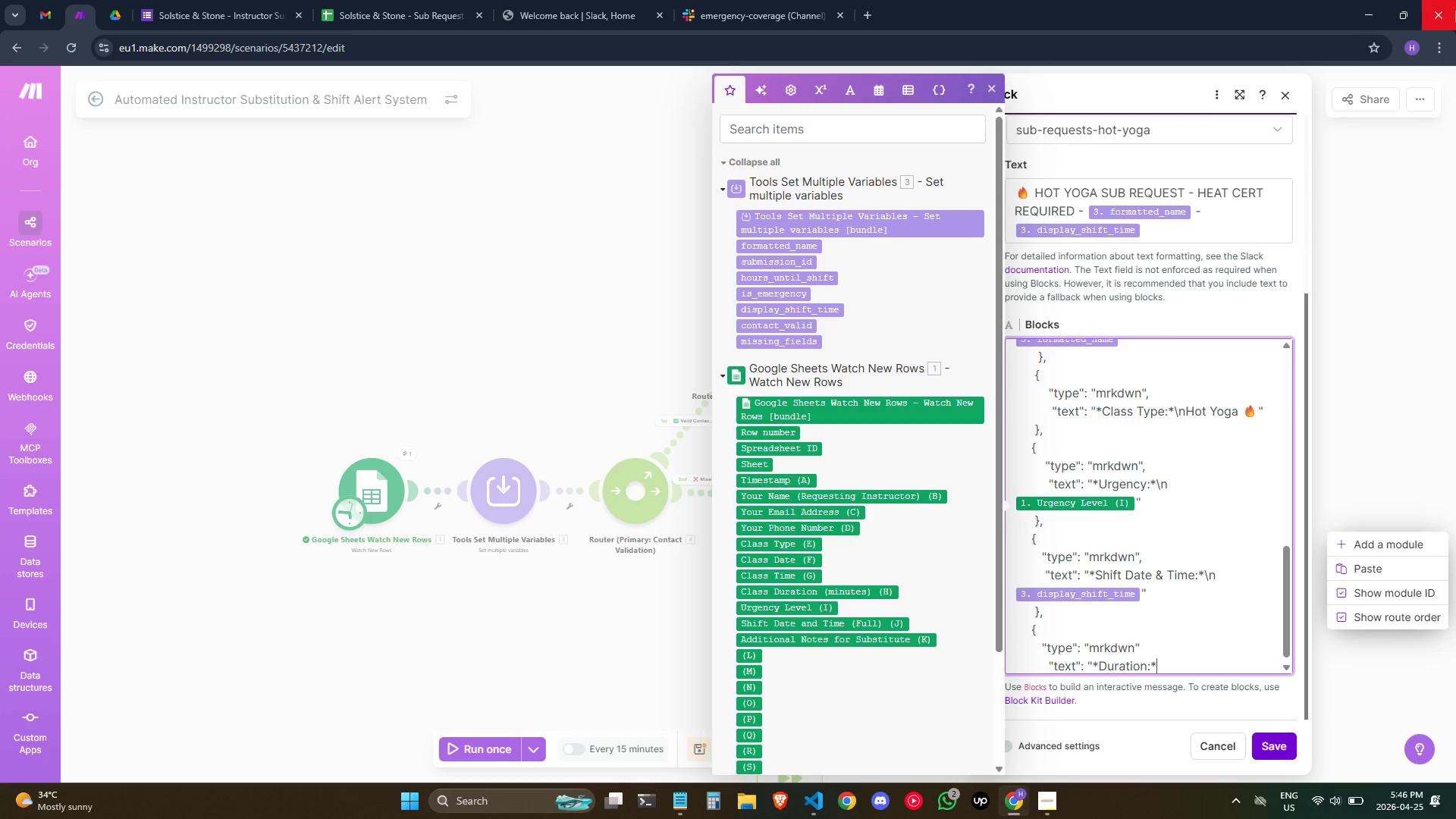 
key(Backslash)
 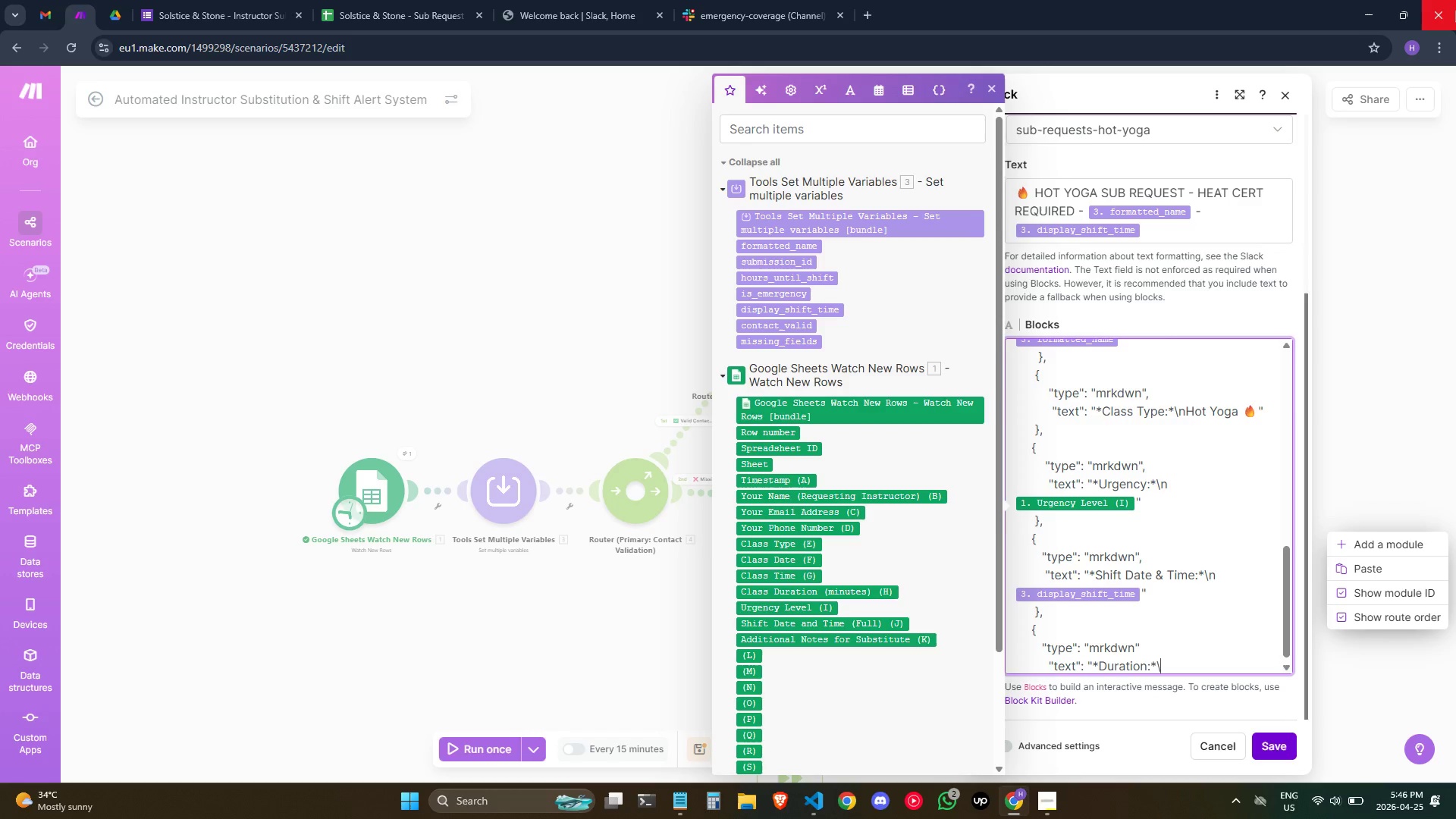 
key(N)
 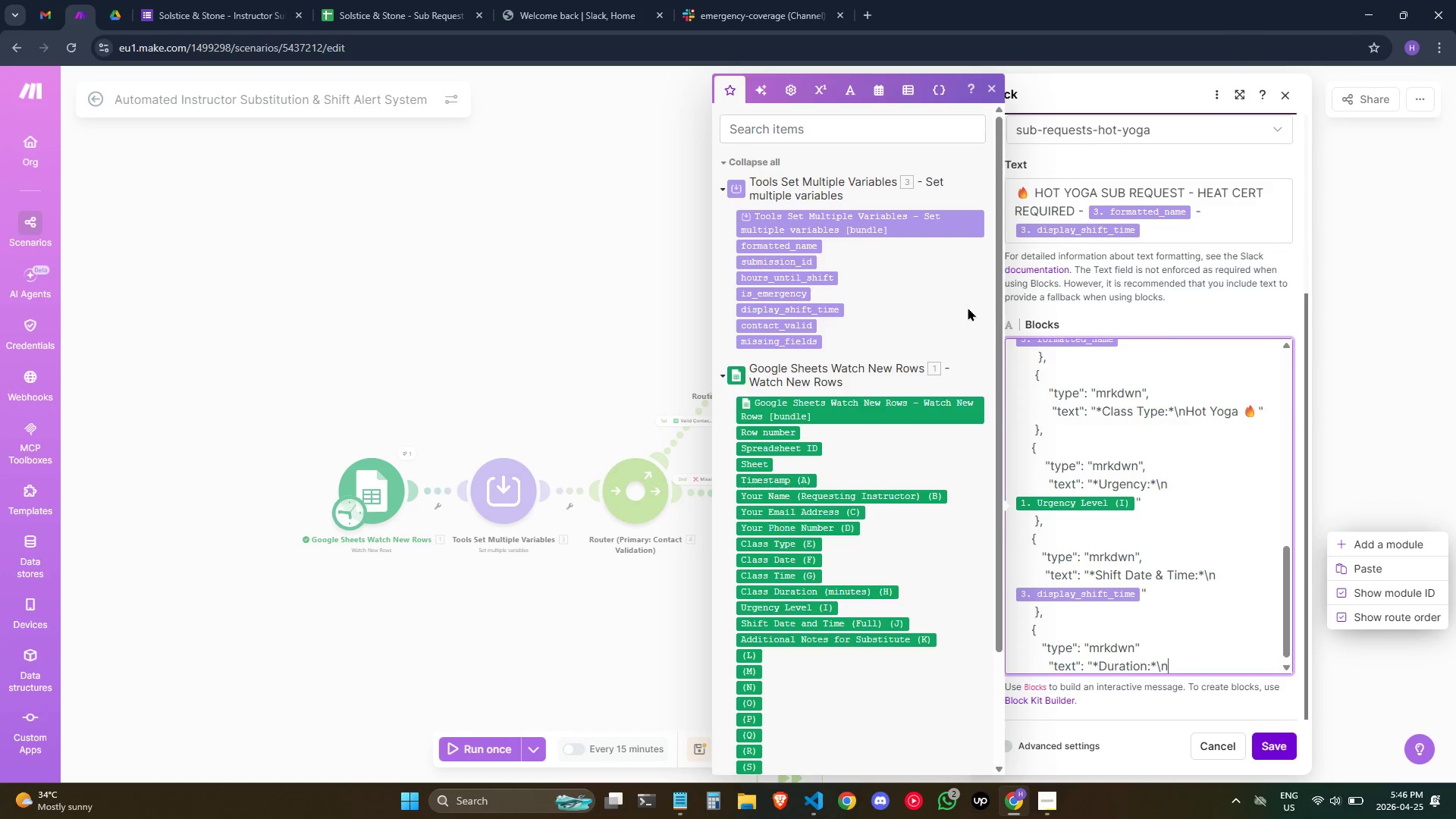 
mouse_move([830, 511])
 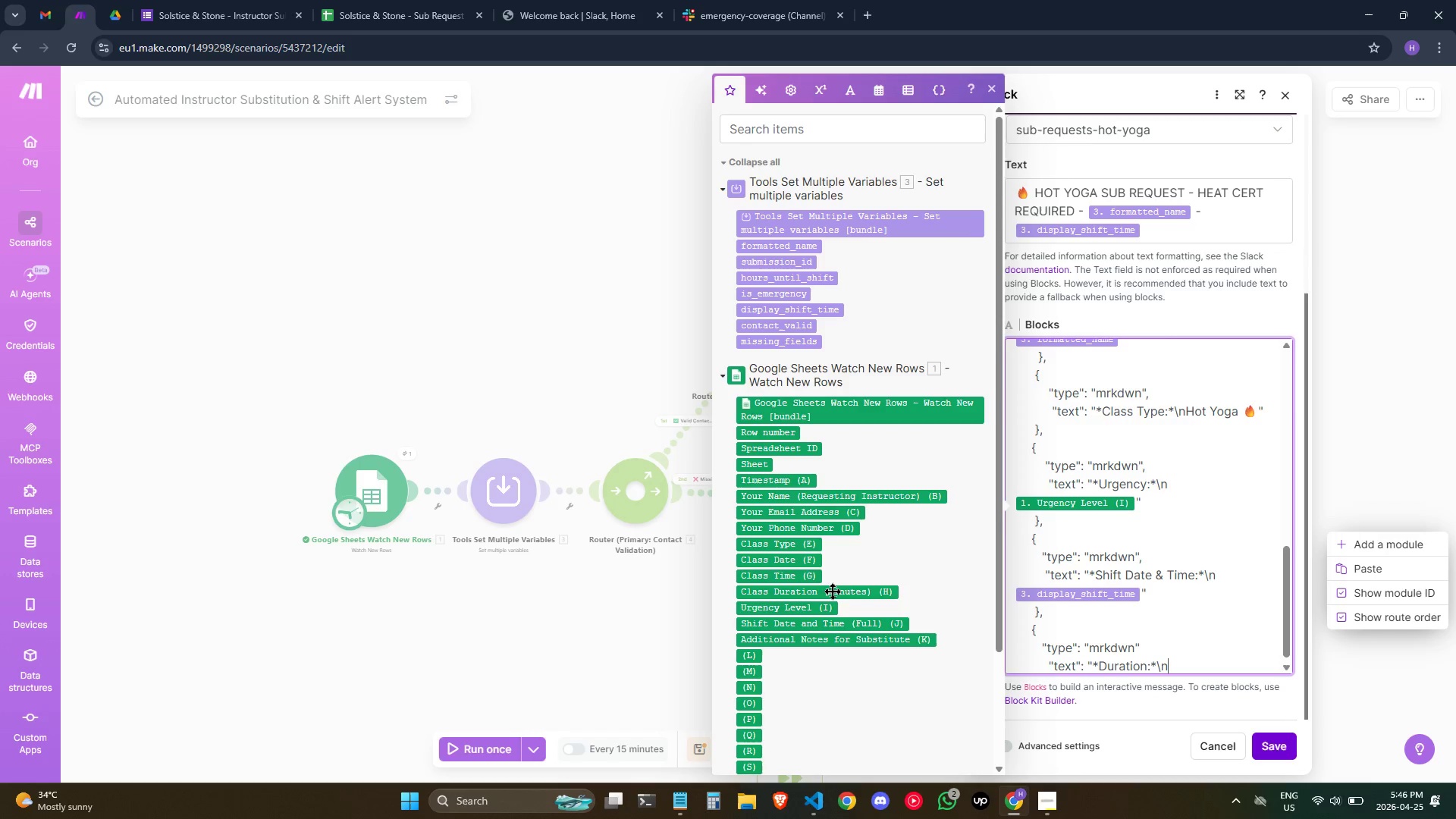 
left_click([836, 594])
 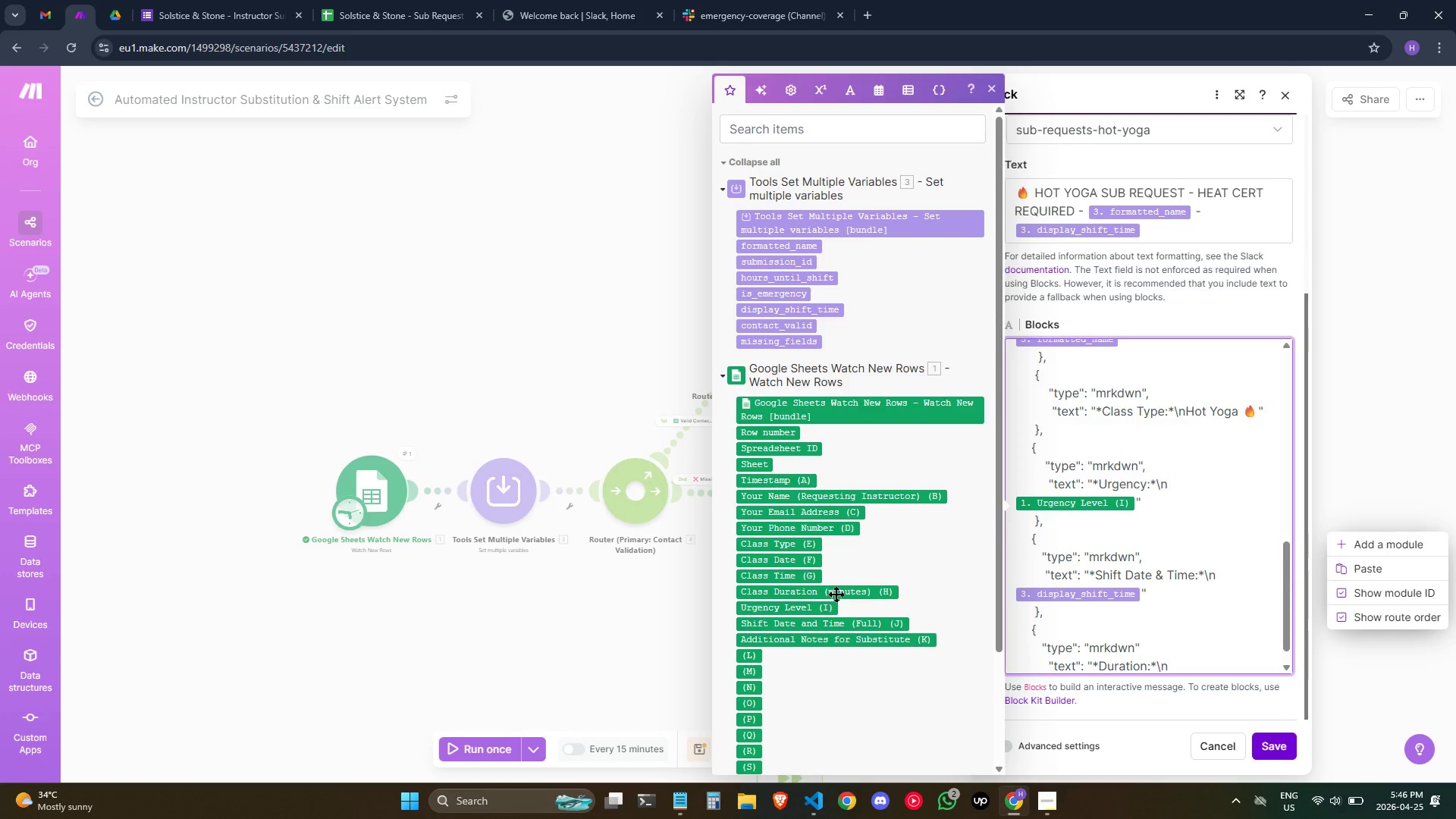 
scroll: coordinate [1146, 598], scroll_direction: down, amount: 10.0
 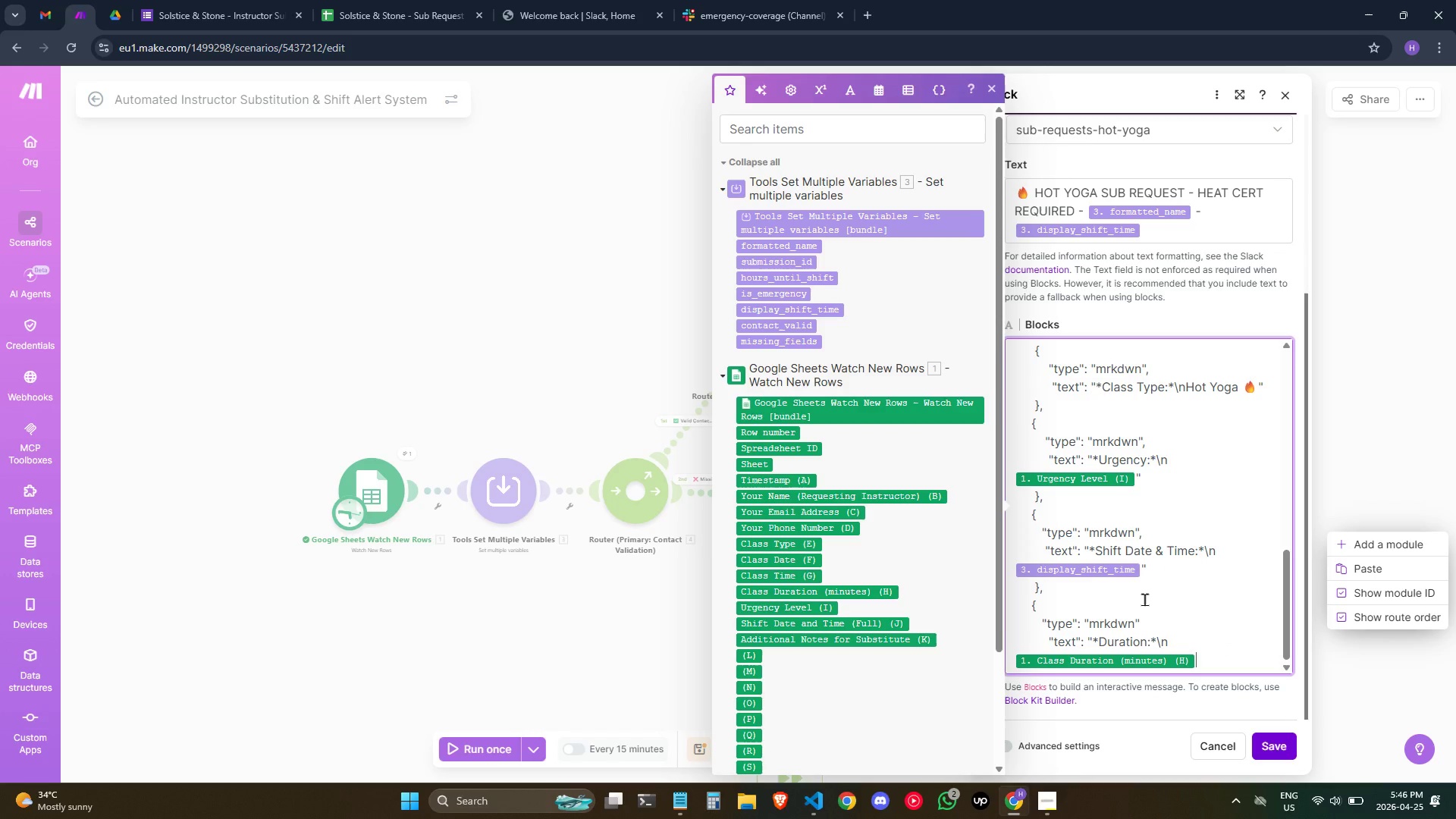 
type(minuy)
key(Backspace)
 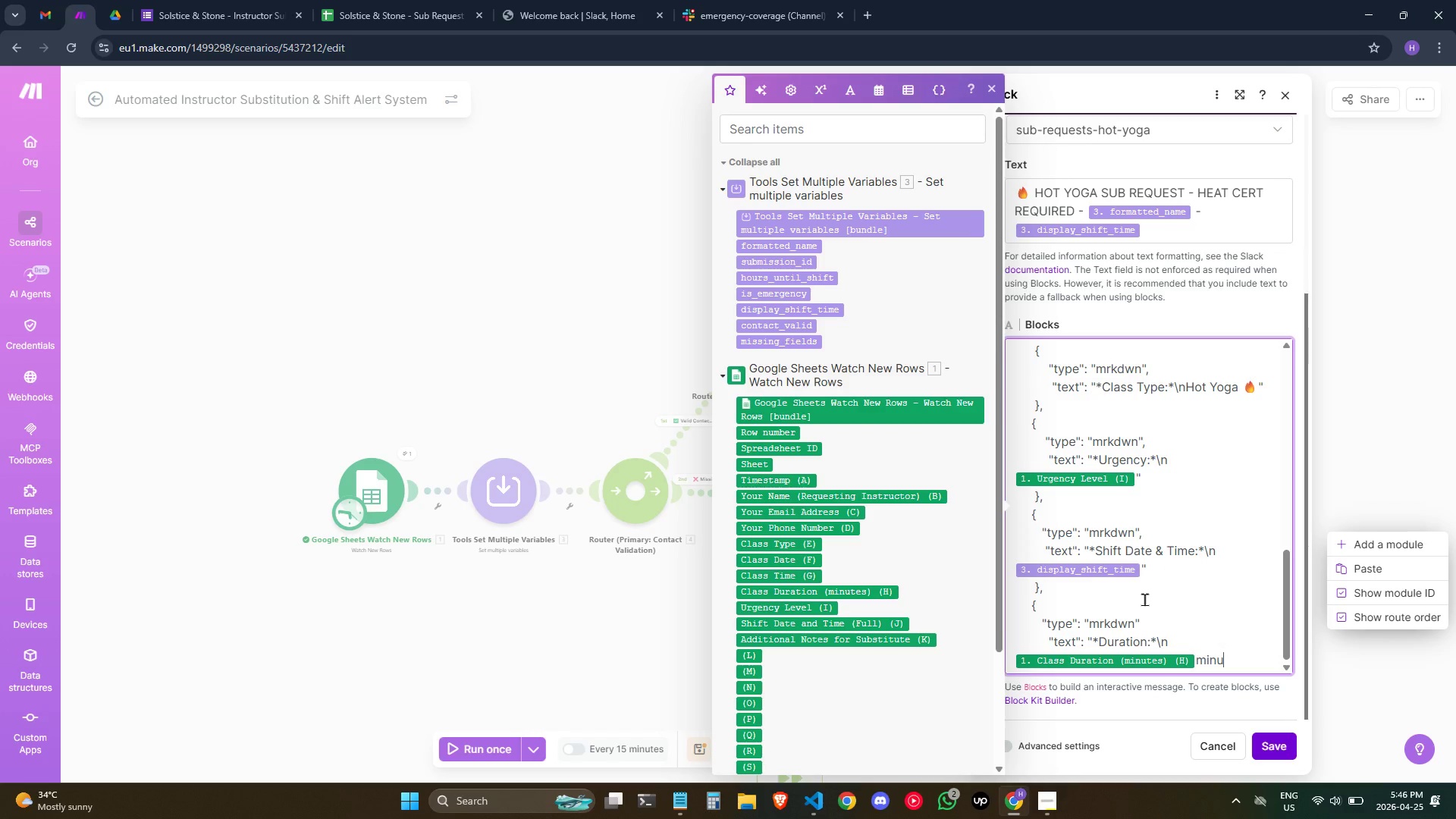 
type(tes")
 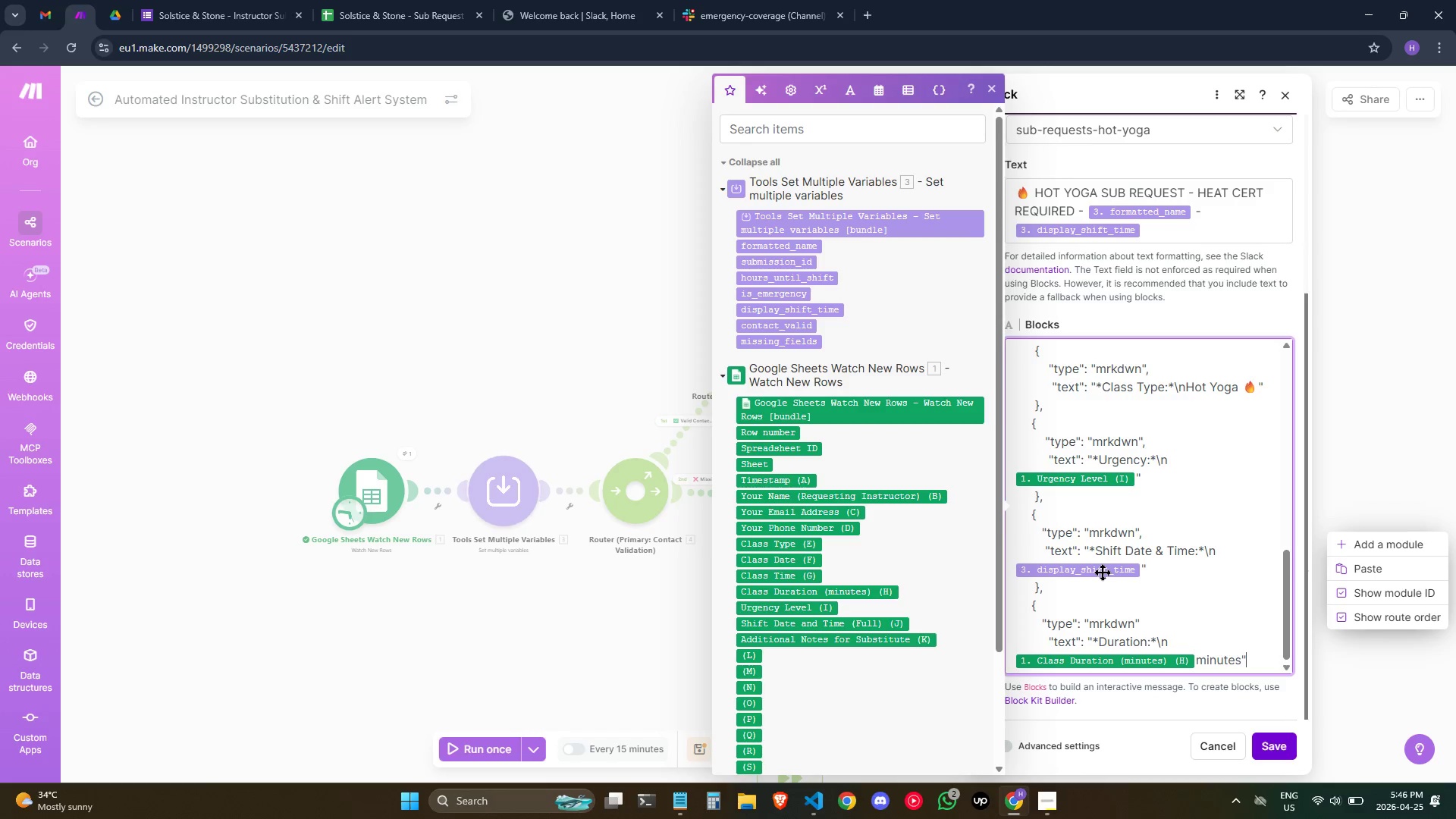 
key(Enter)
 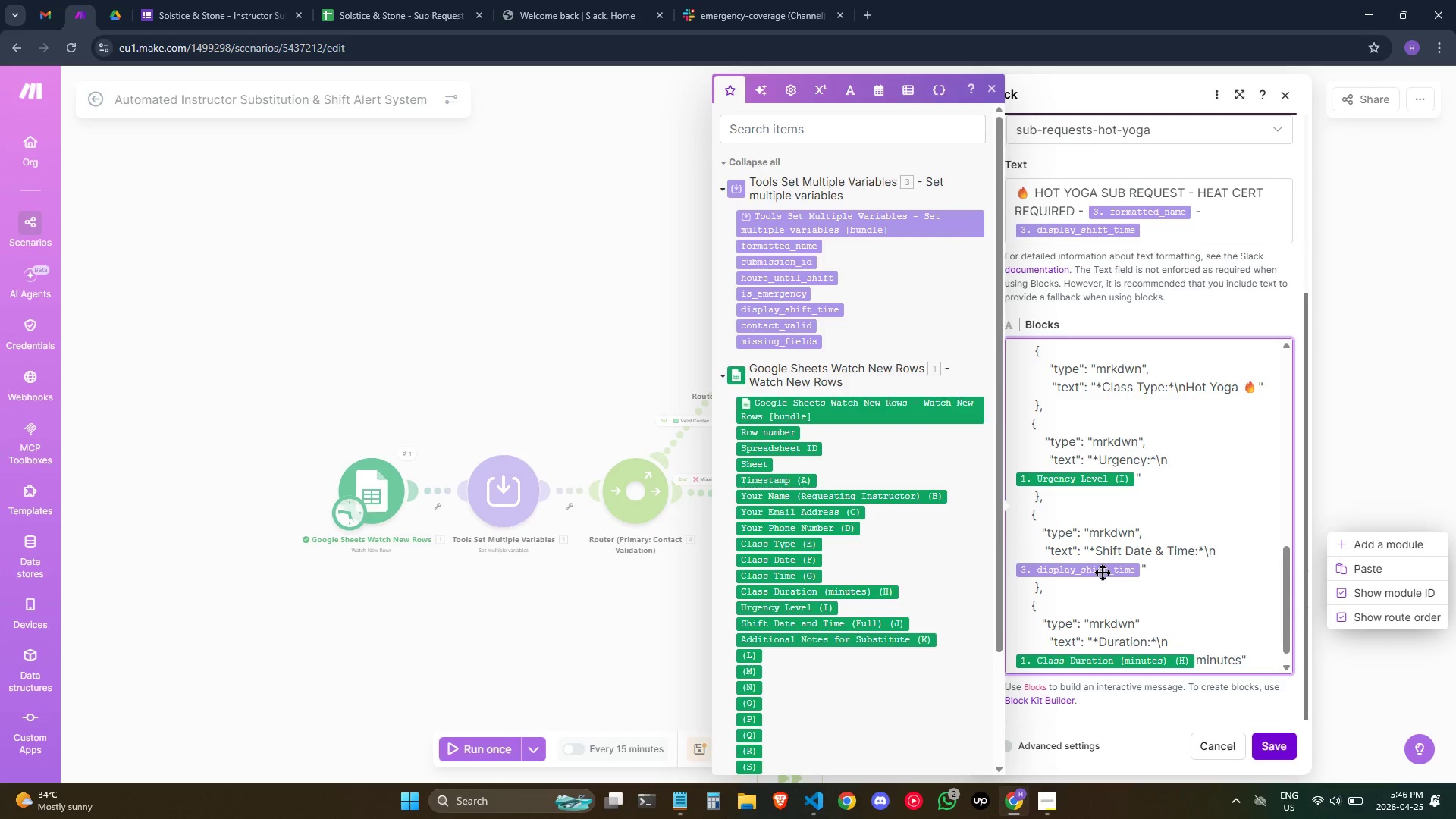 
hold_key(key=Space, duration=0.81)
 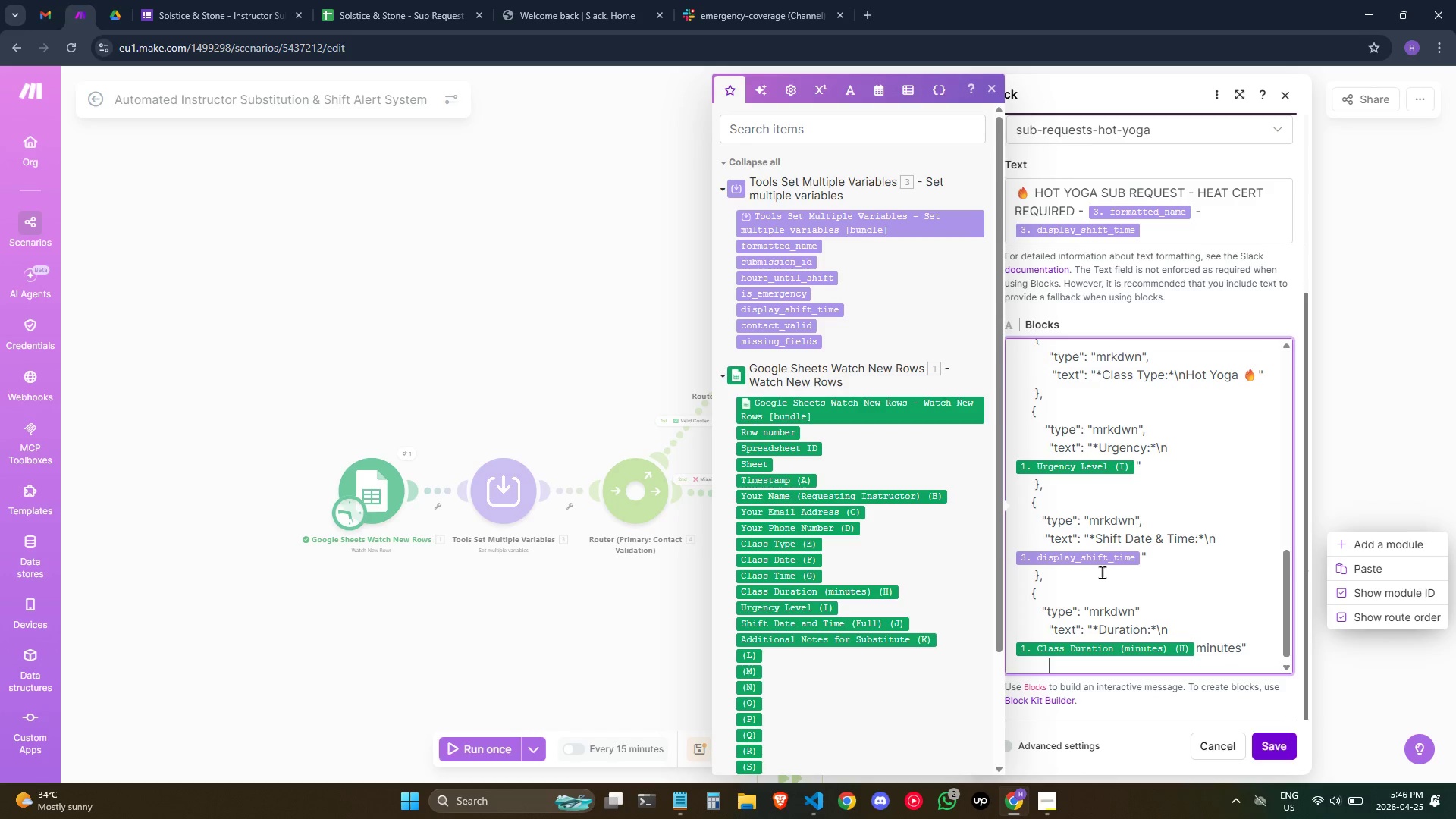 
key(Space)
 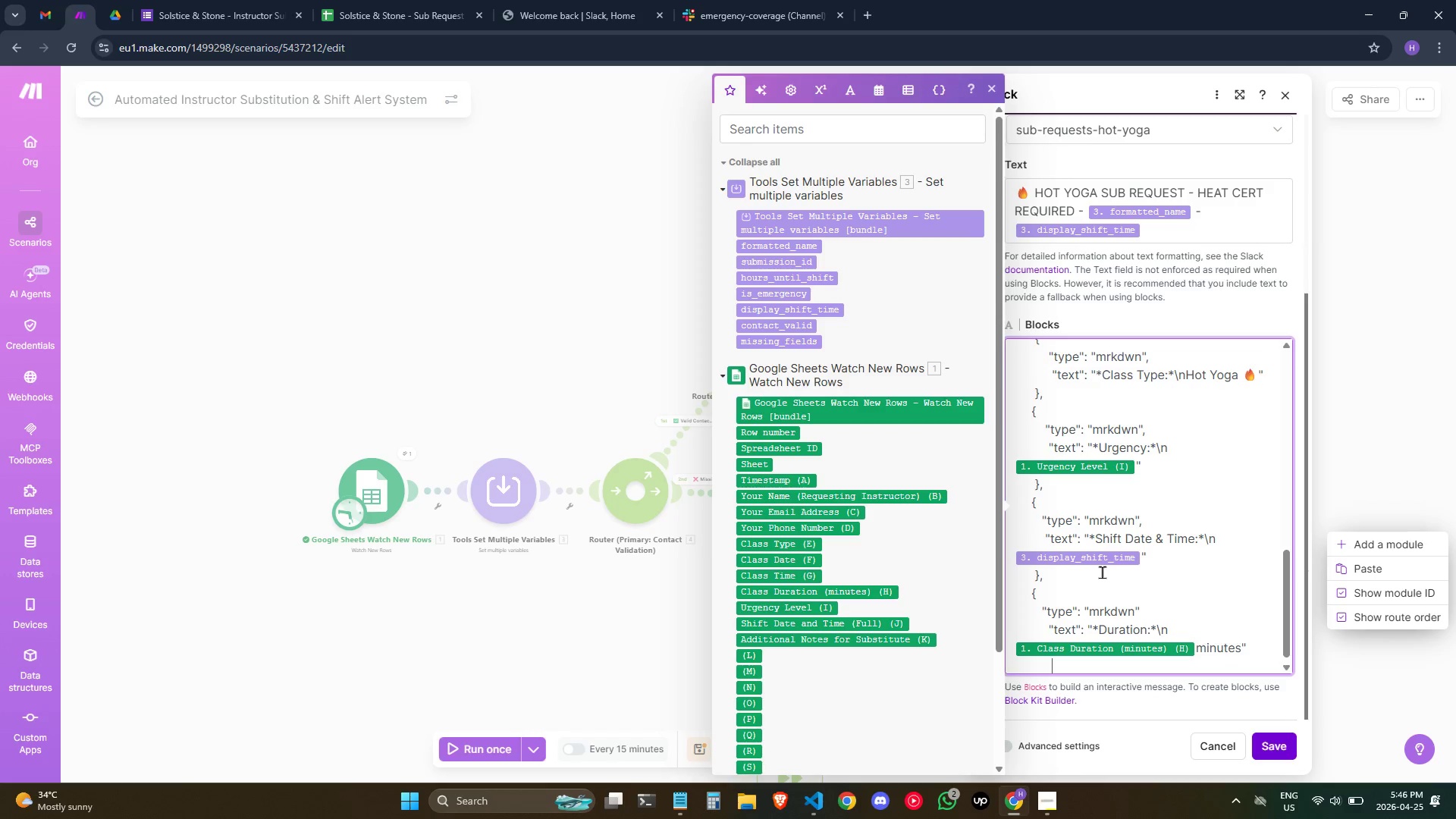 
key(Space)
 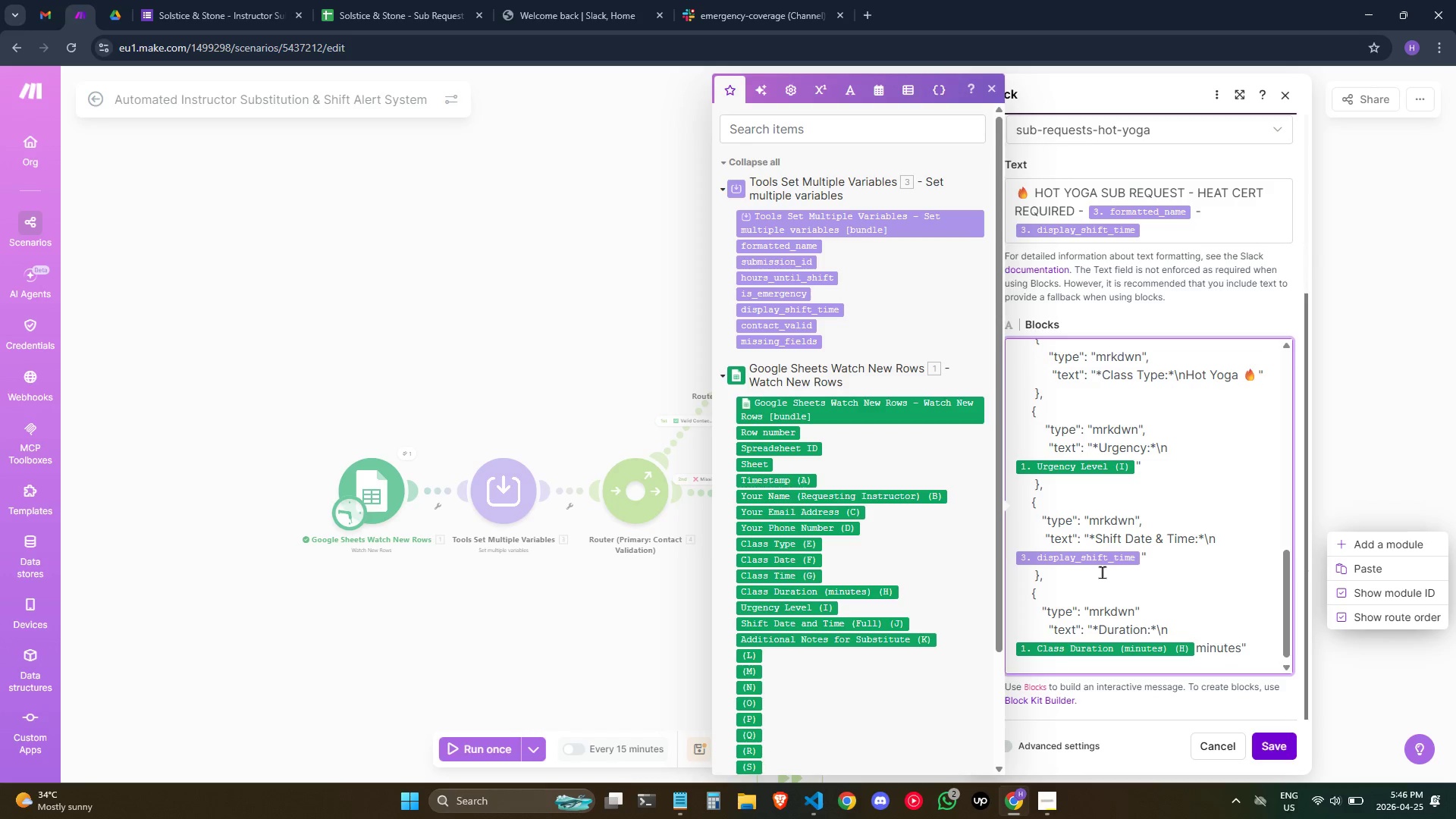 
key(Shift+BracketRight)
 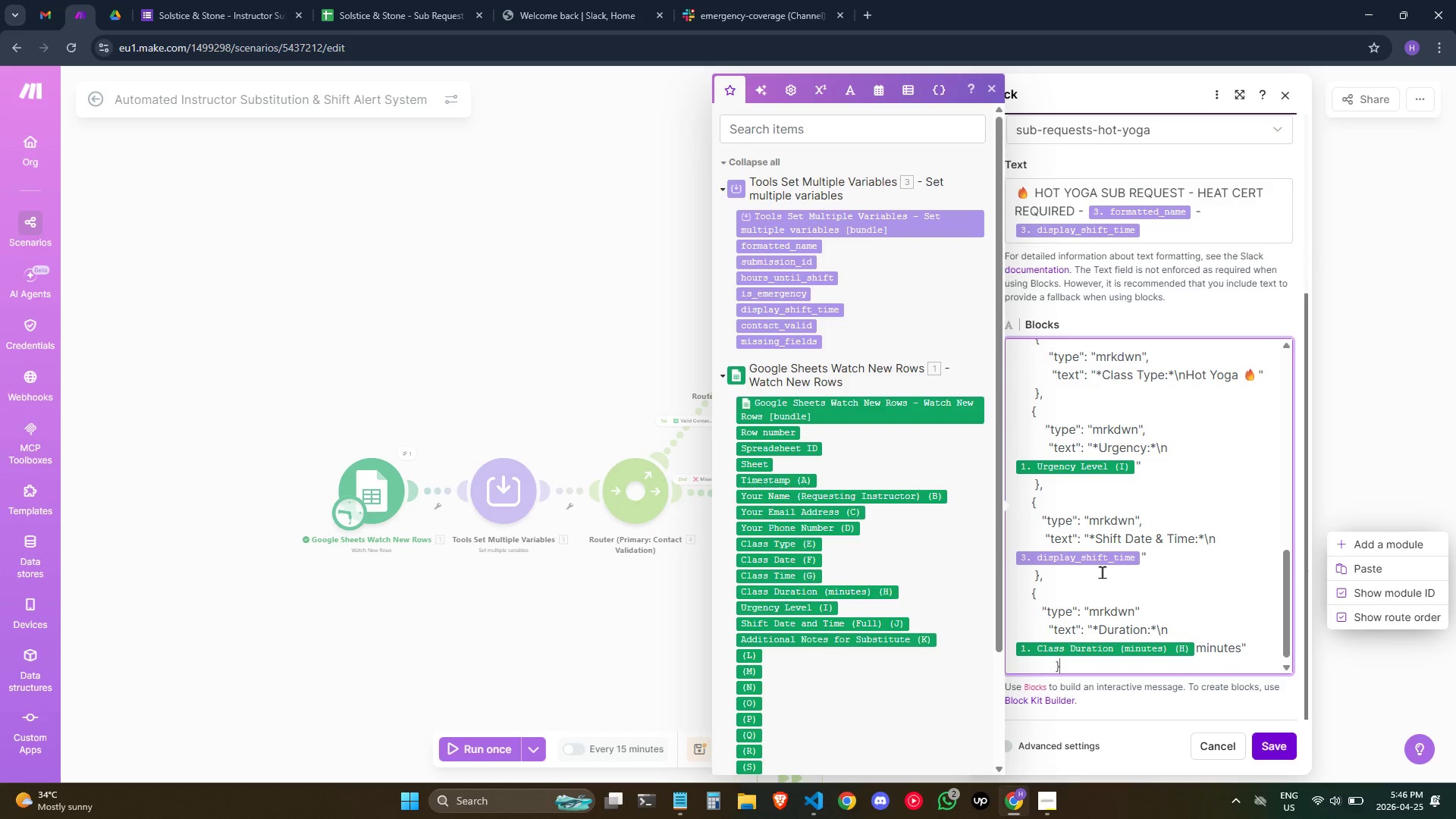 
key(Enter)
 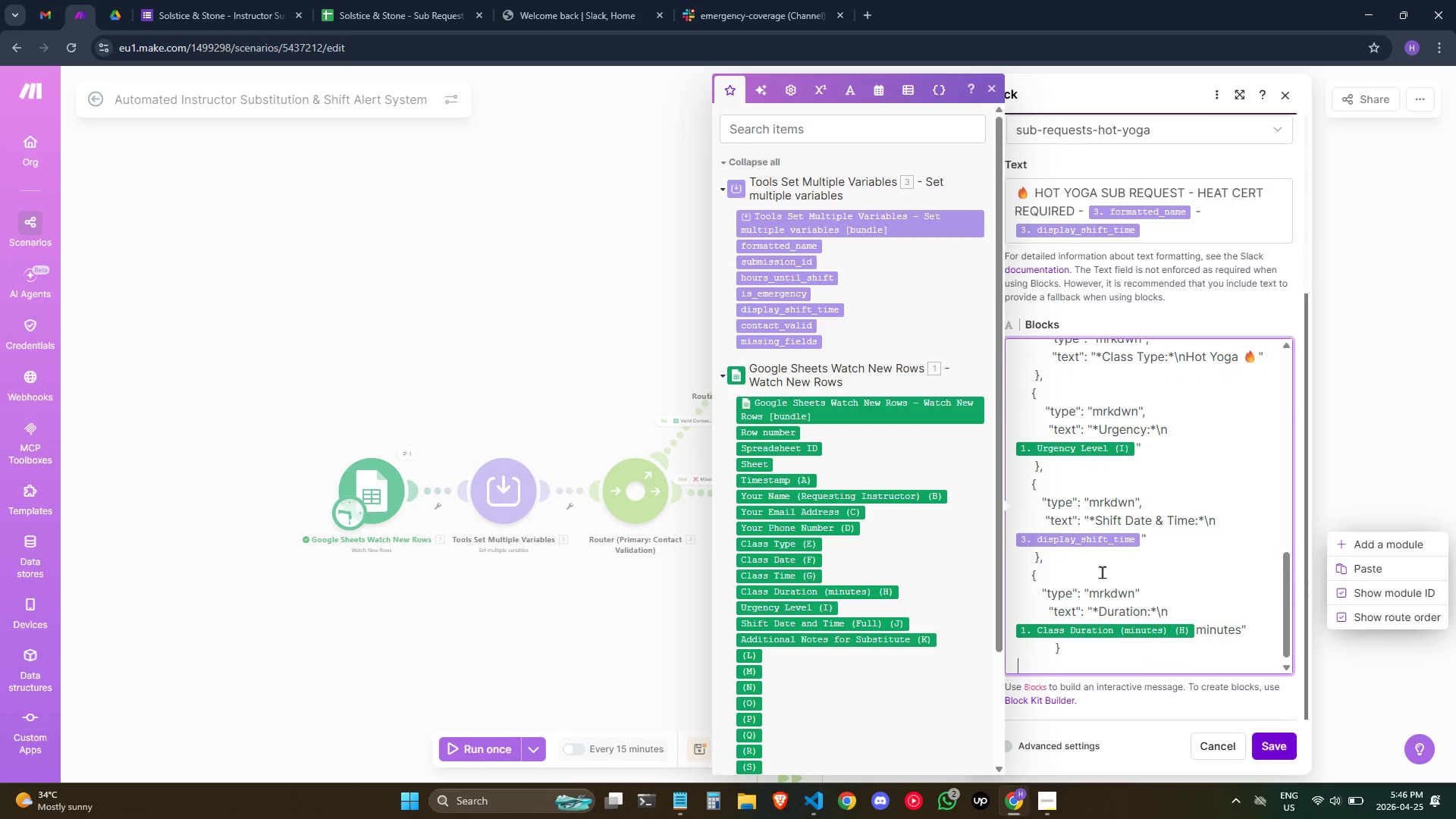 
hold_key(key=Space, duration=0.64)
 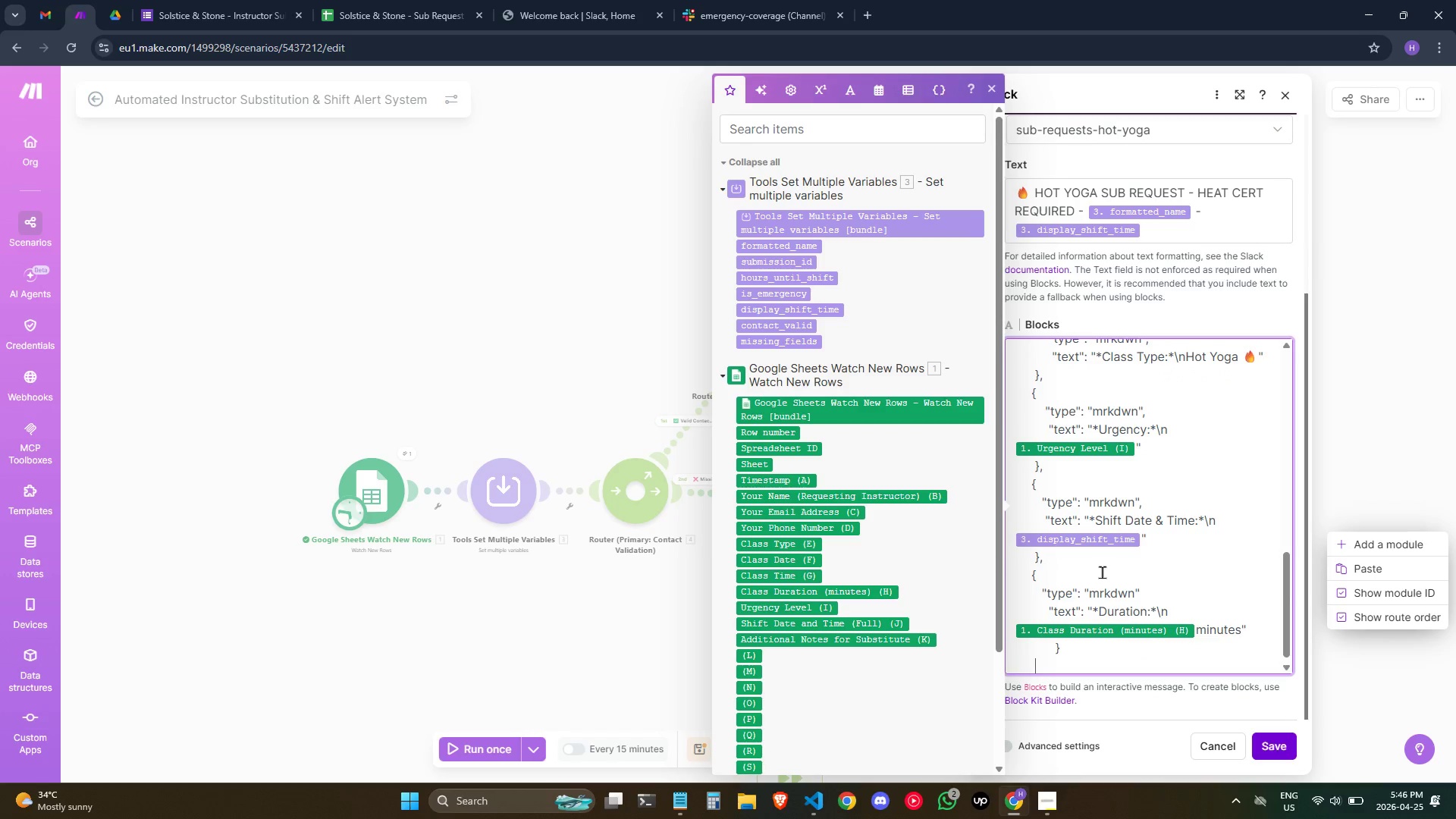 
key(Space)
 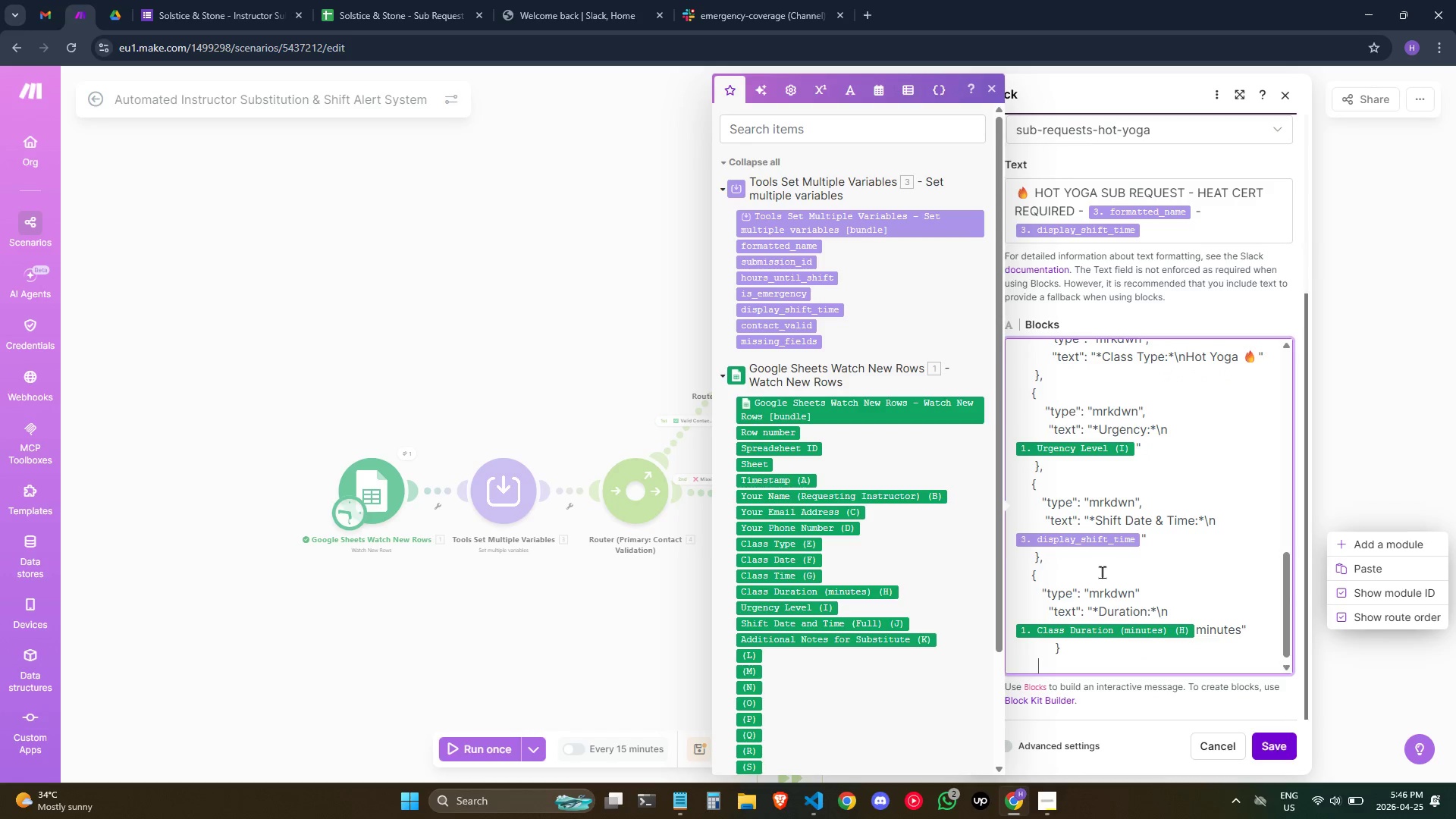 
key(Space)
 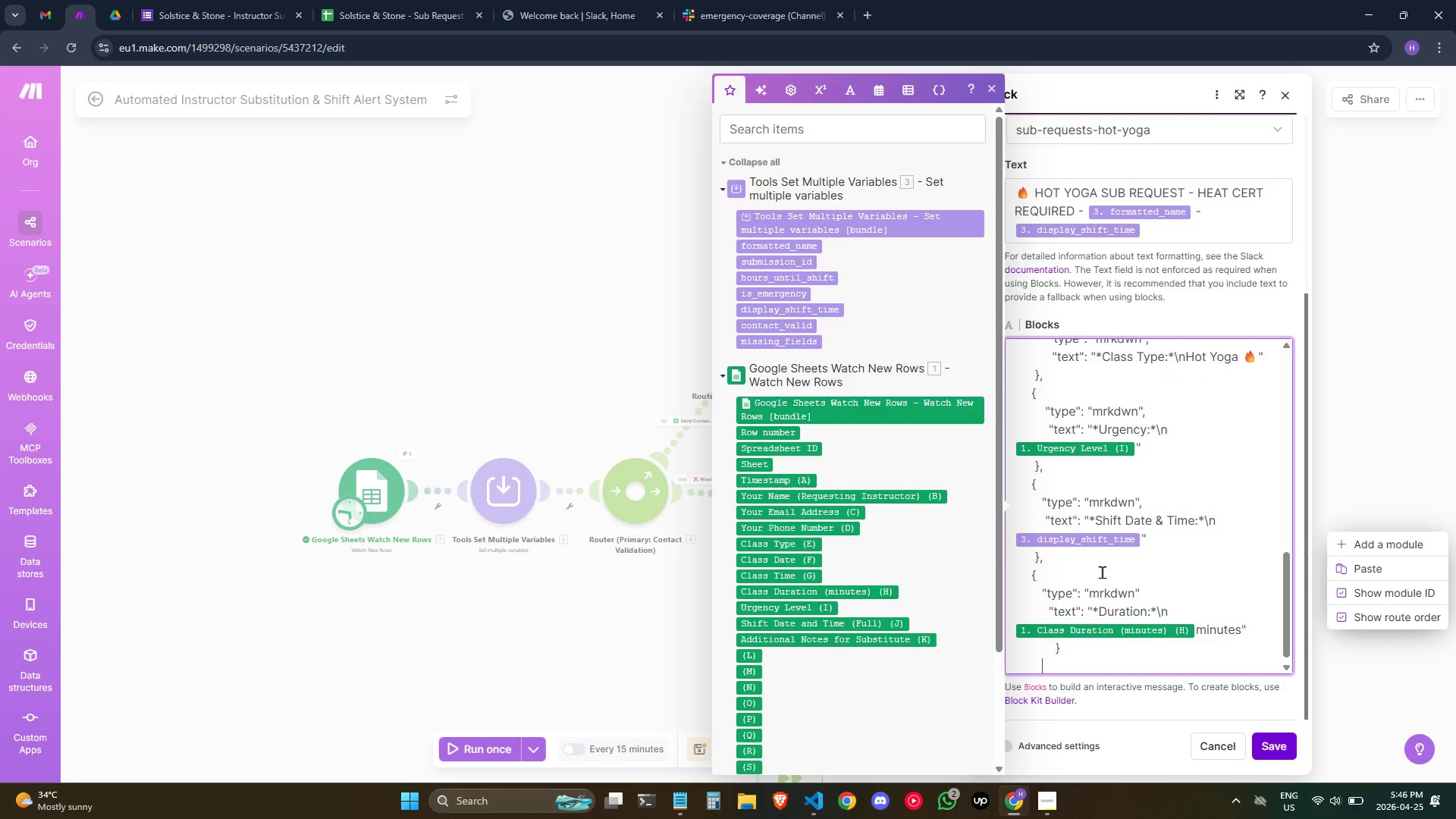 
key(Space)
 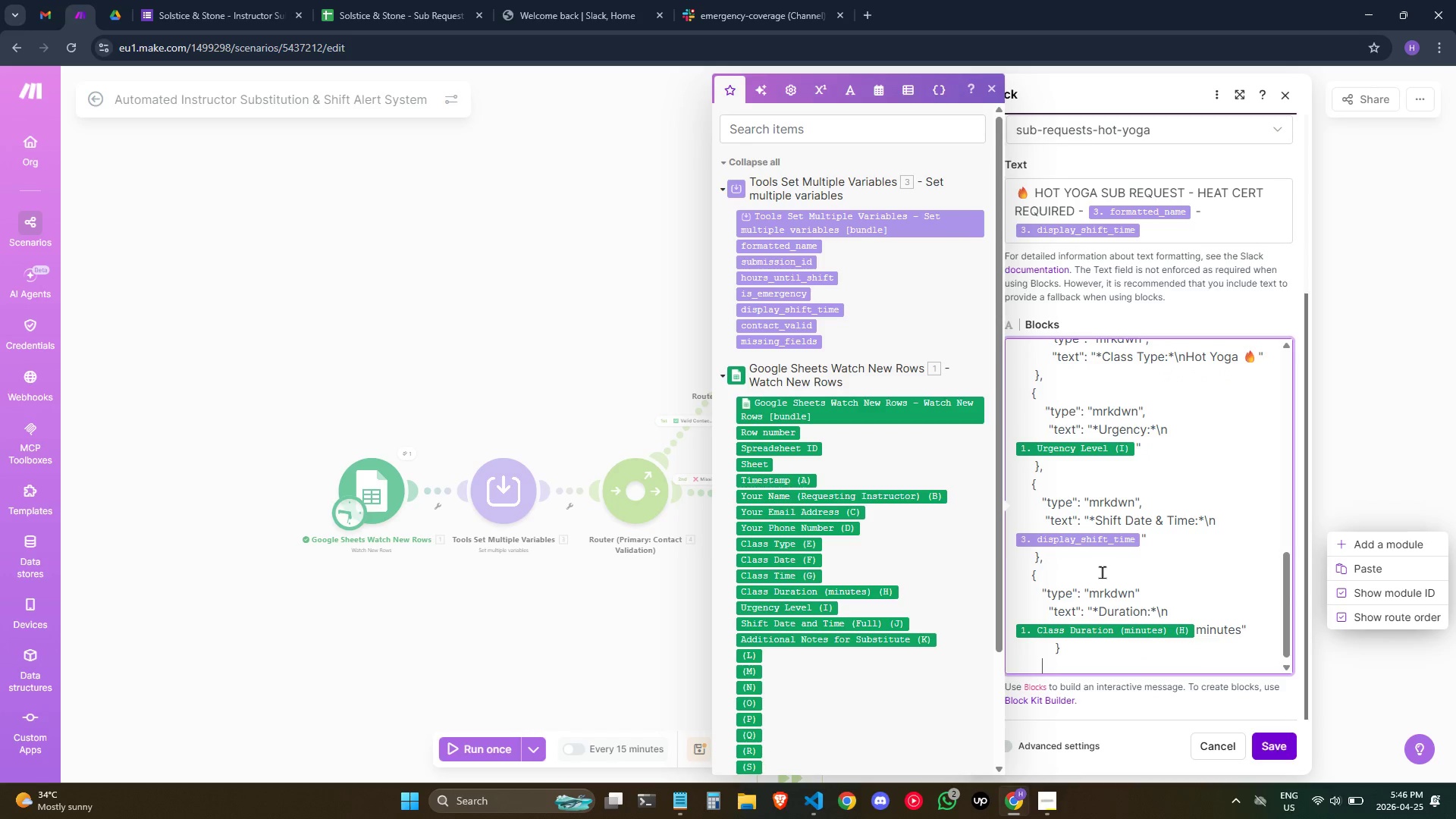 
key(Shift+BracketRight)
 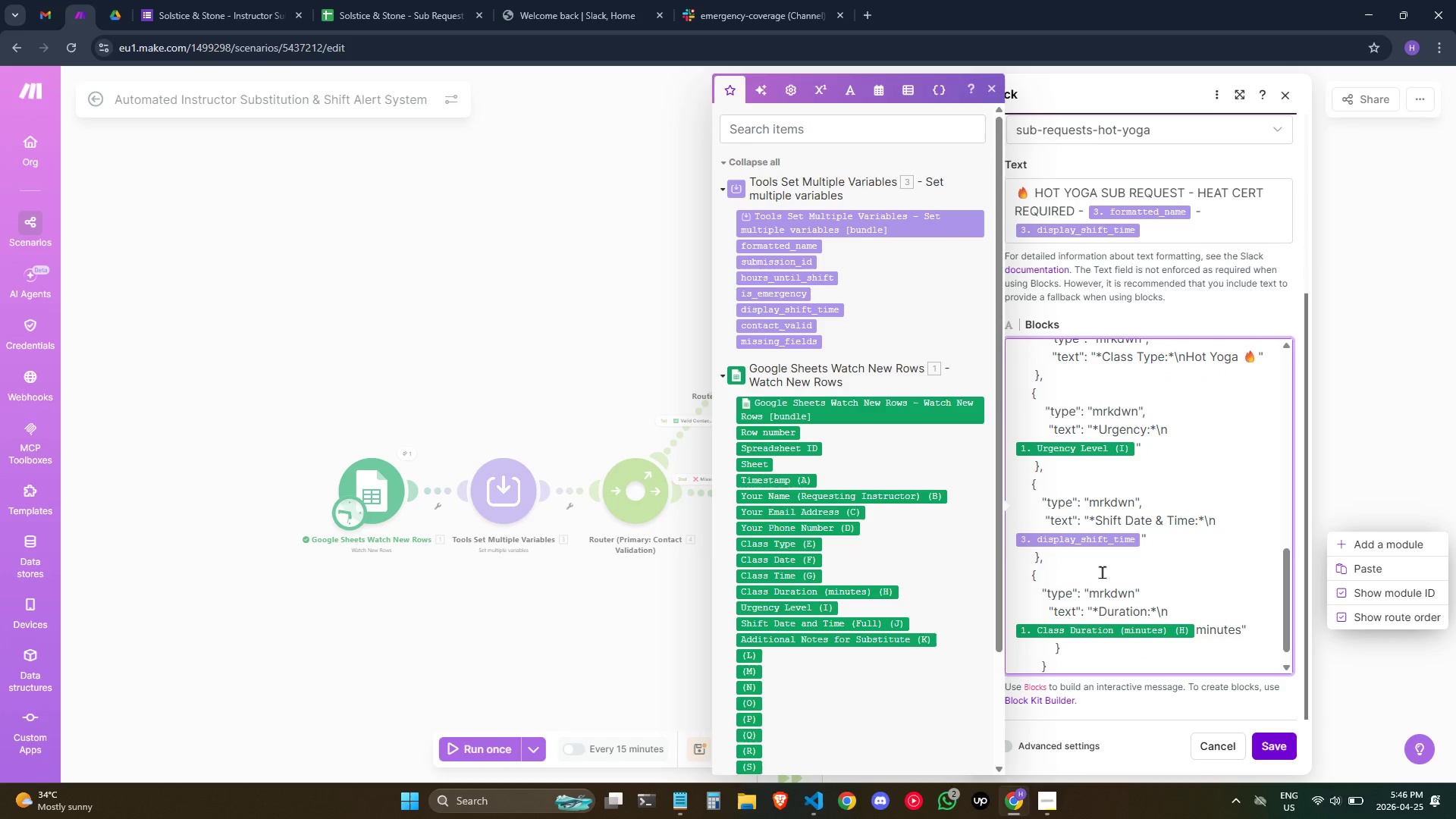 
key(Enter)
 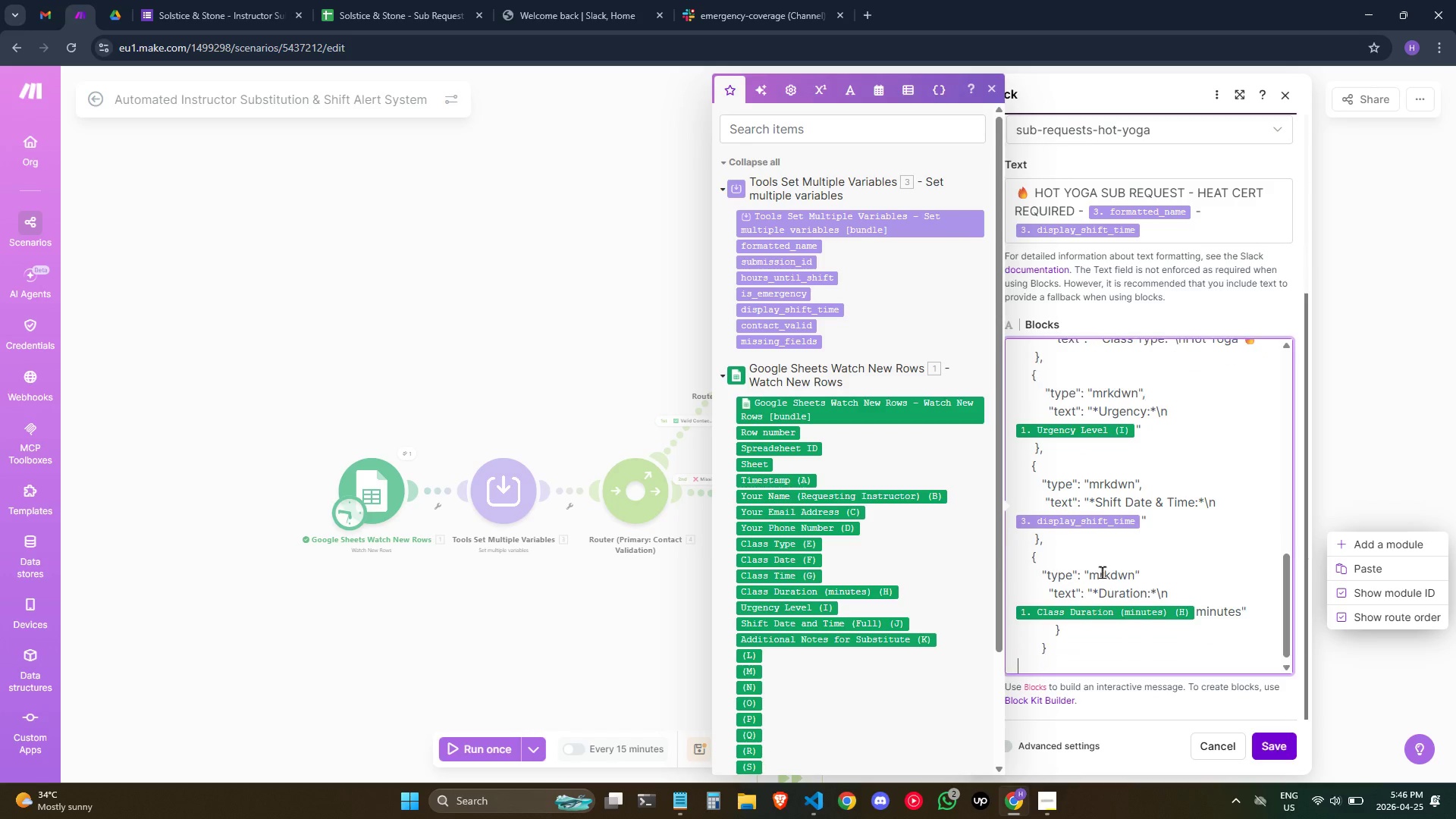 
key(Space)
 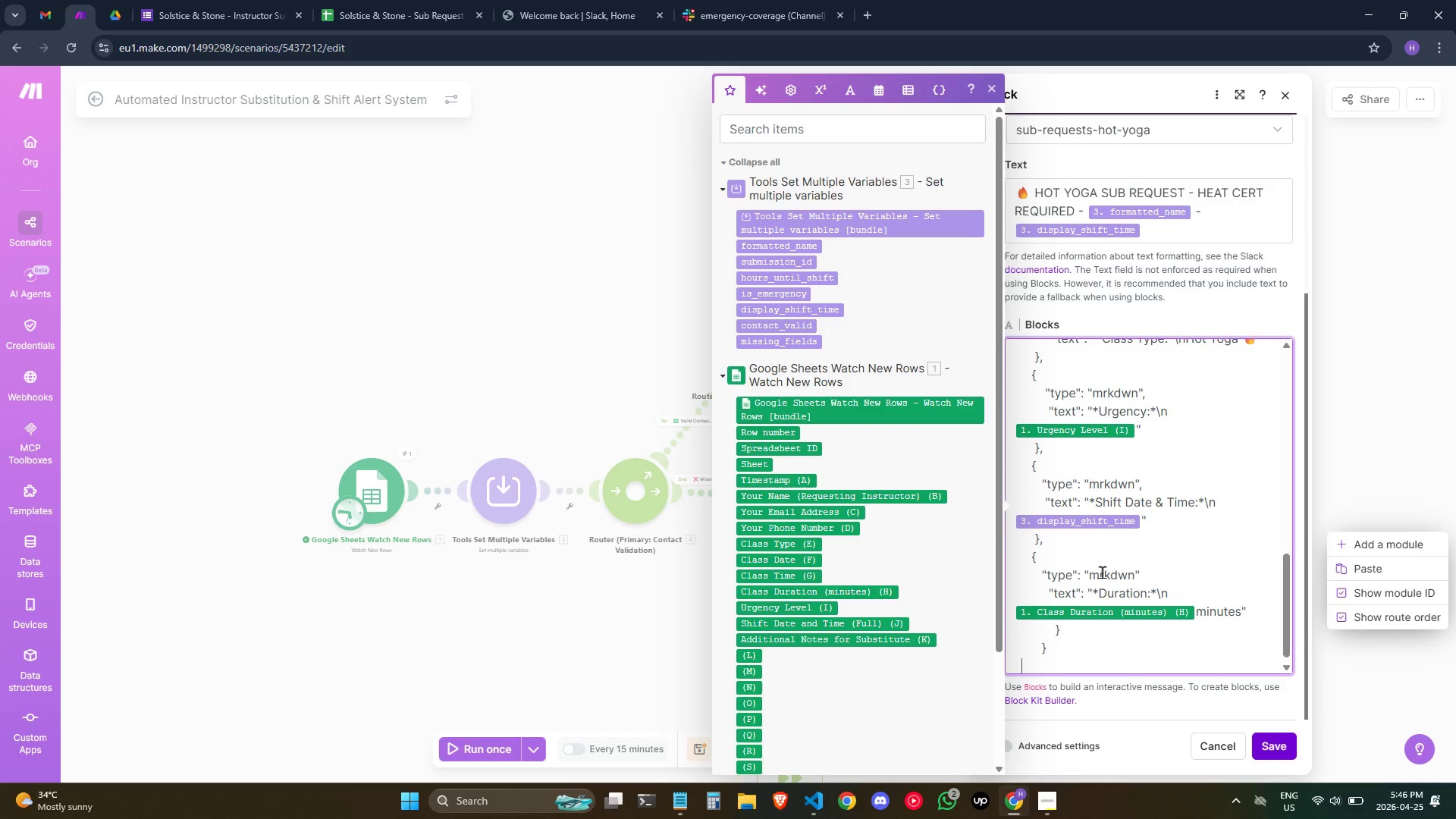 
key(Space)
 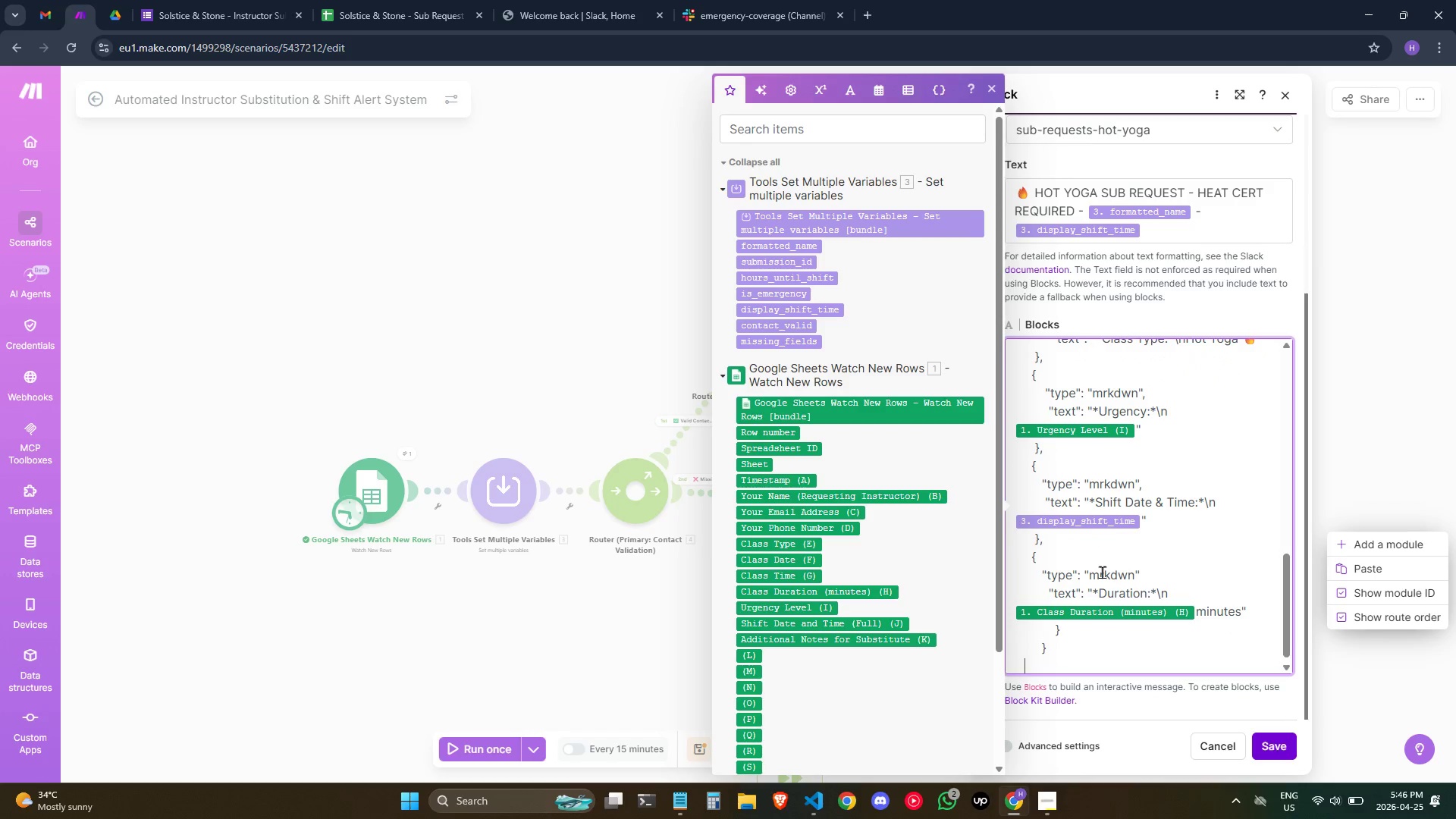 
key(Space)
 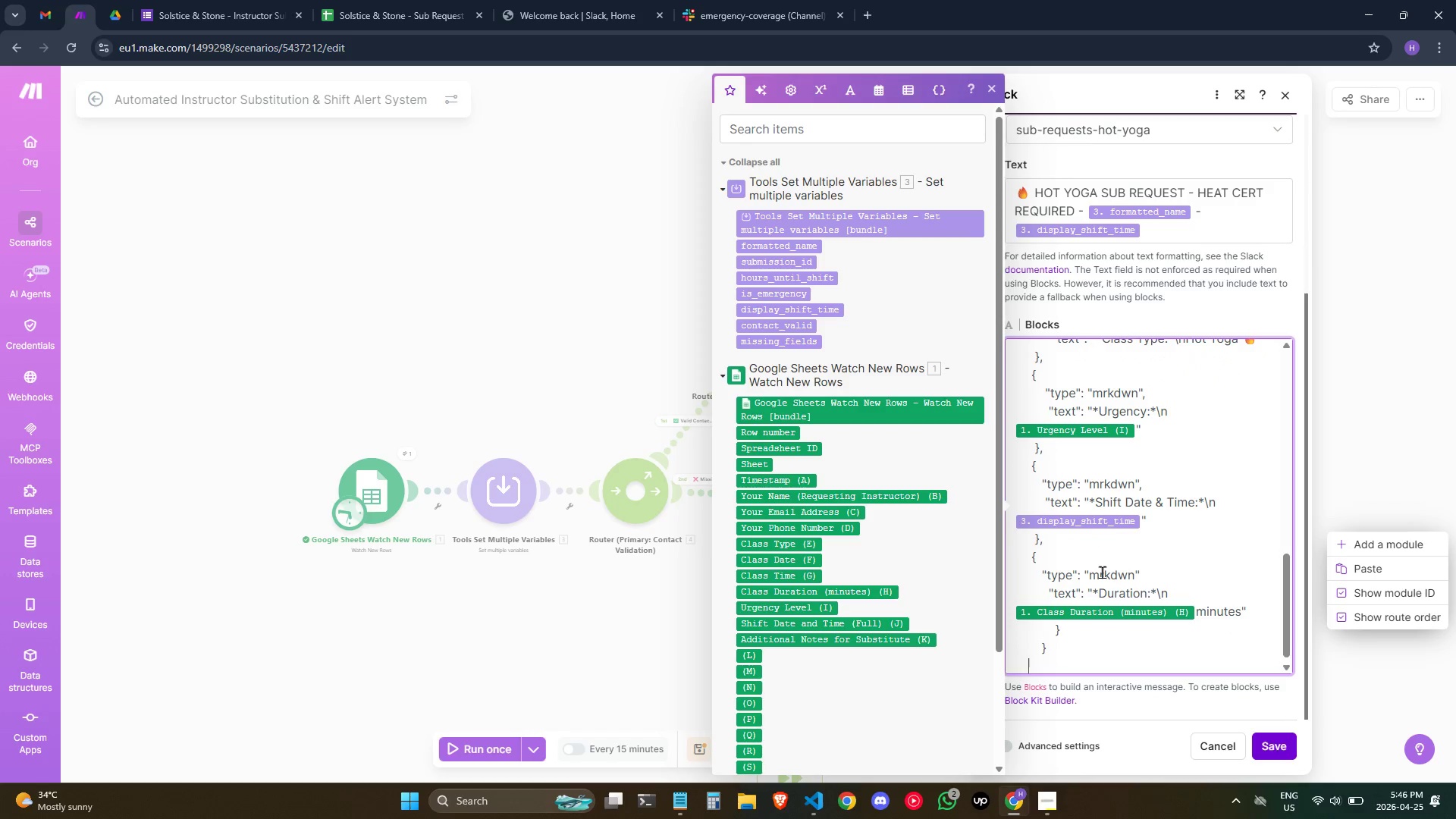 
key(Space)
 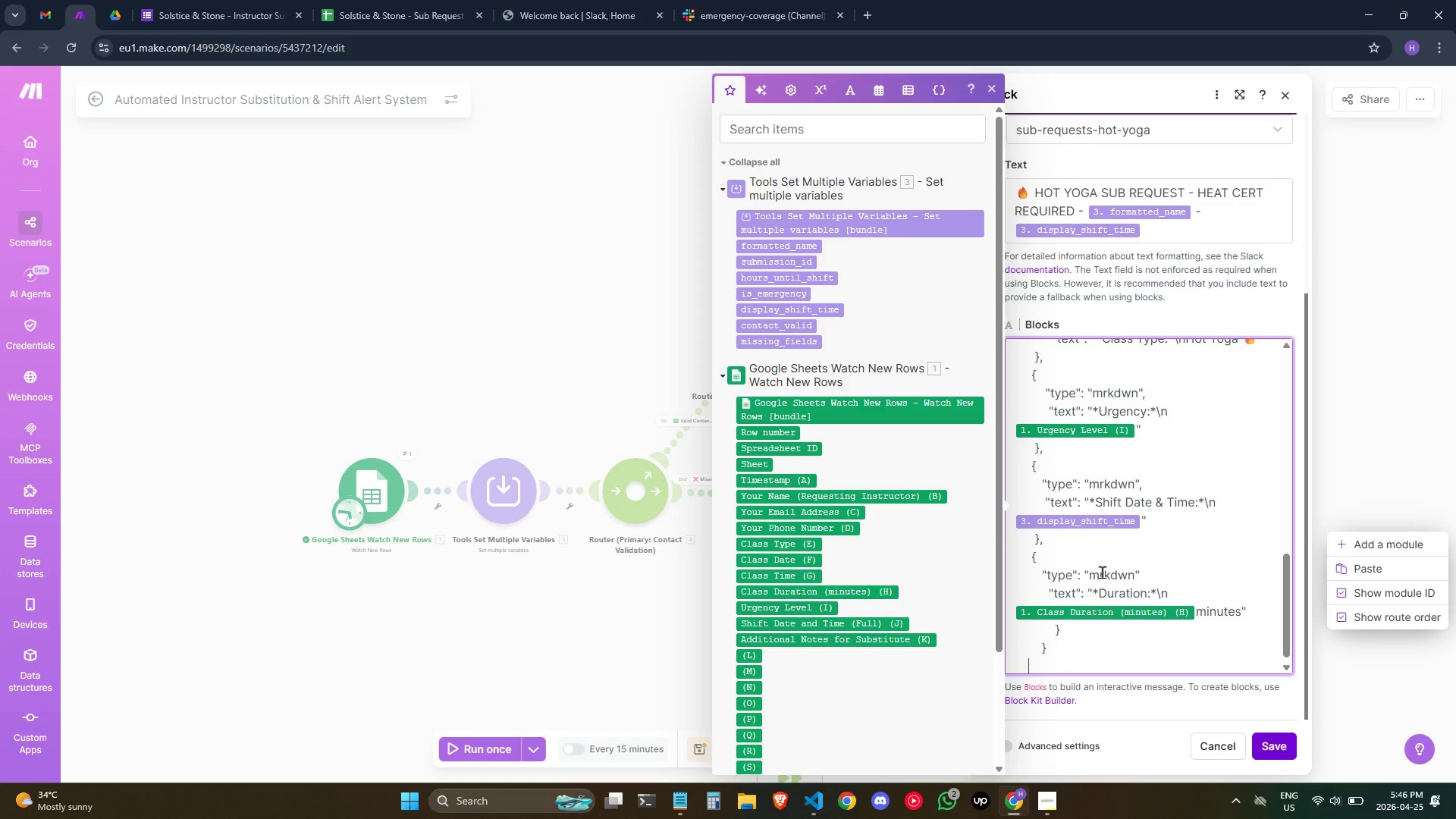 
key(Shift+BracketRight)
 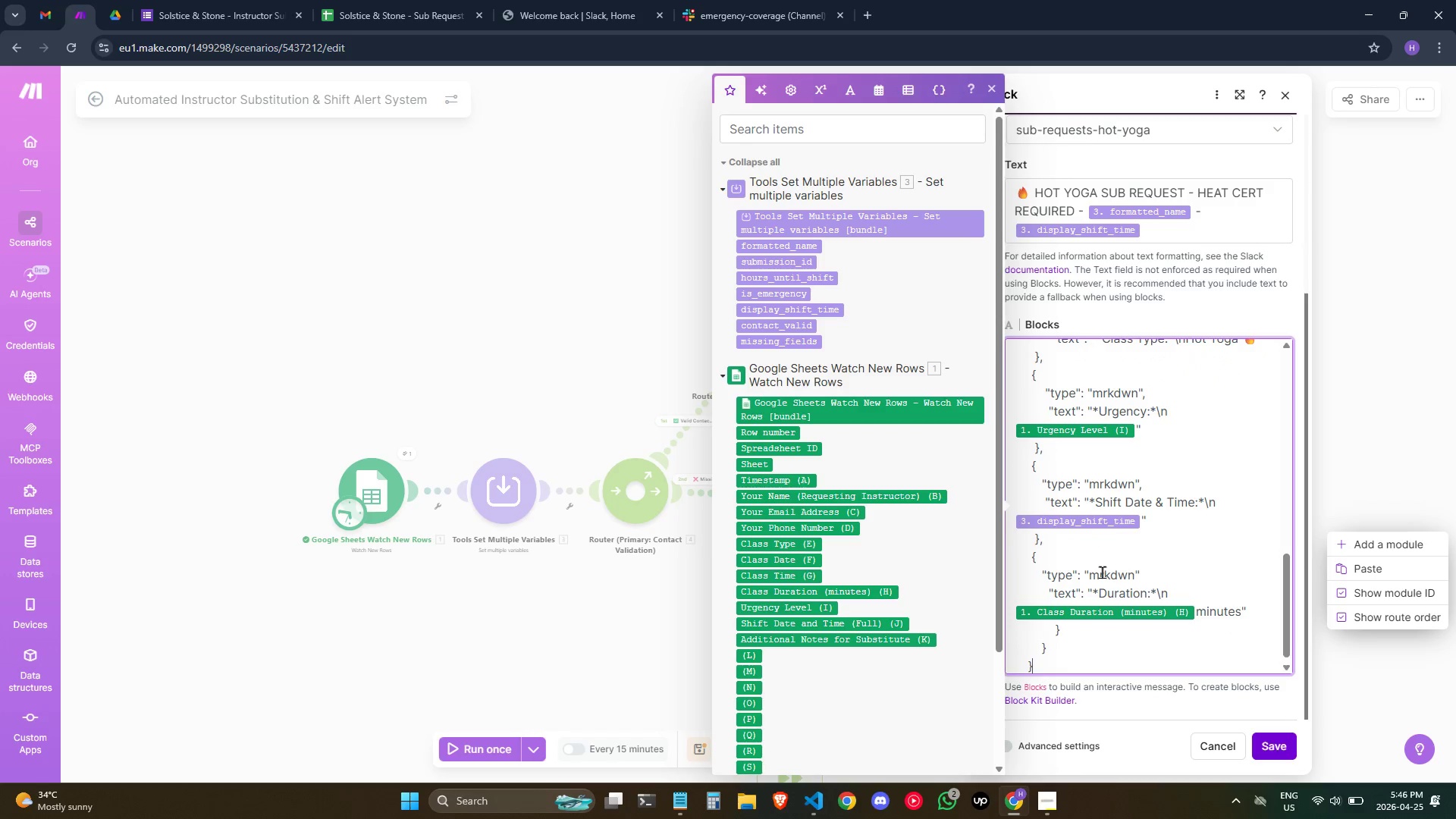 
key(Shift+Space)
 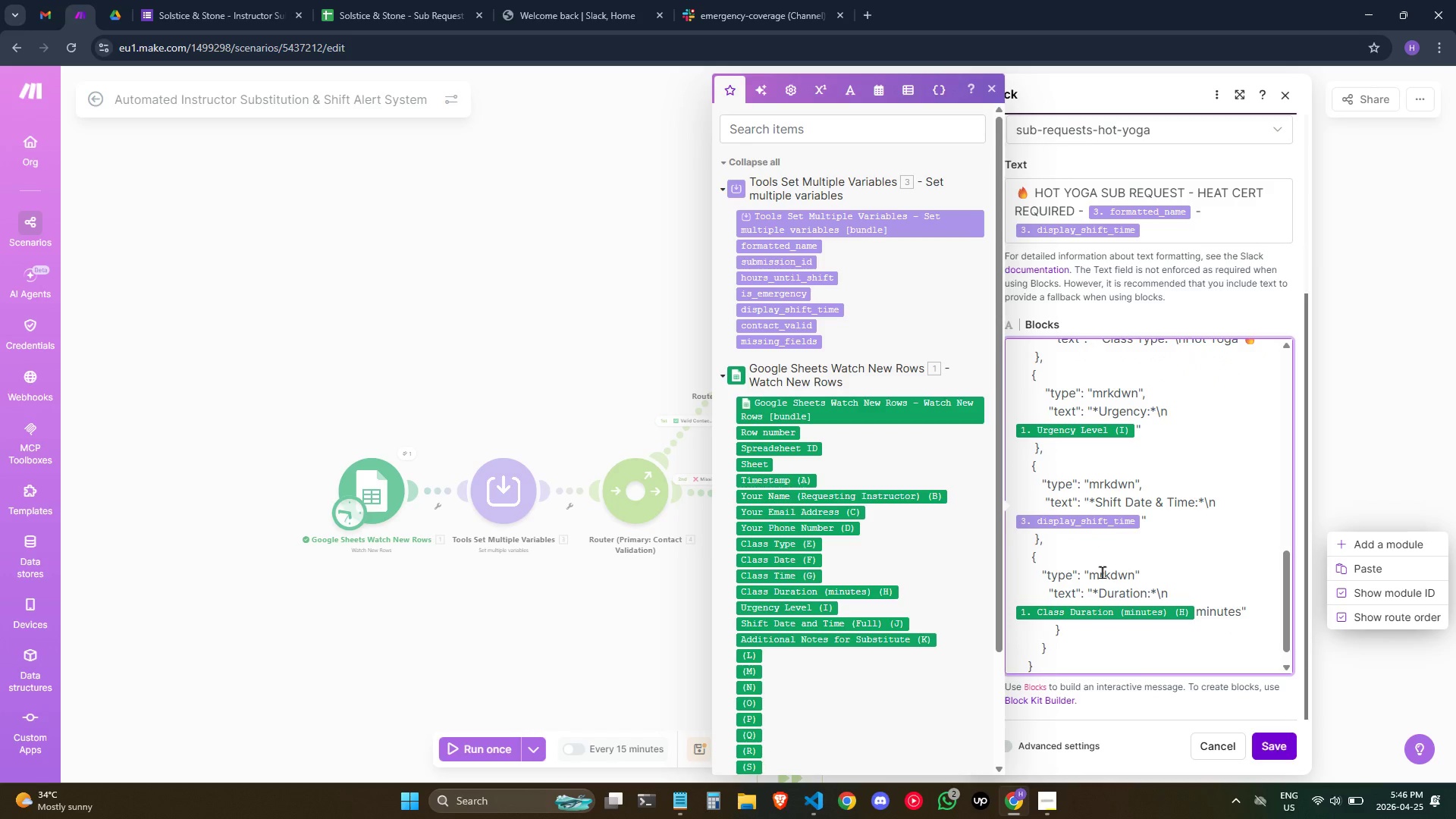 
key(Enter)
 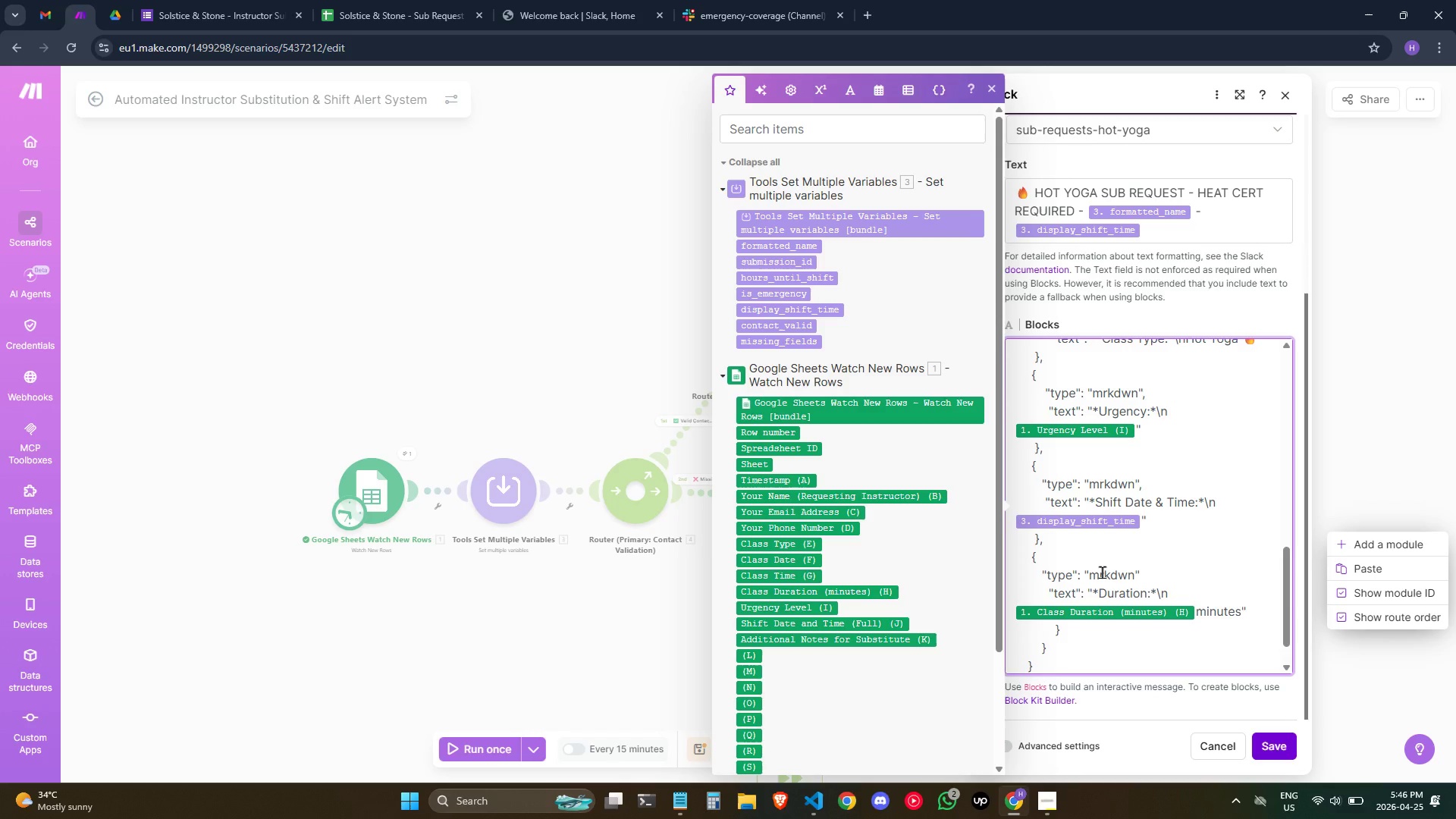 
key(Enter)
 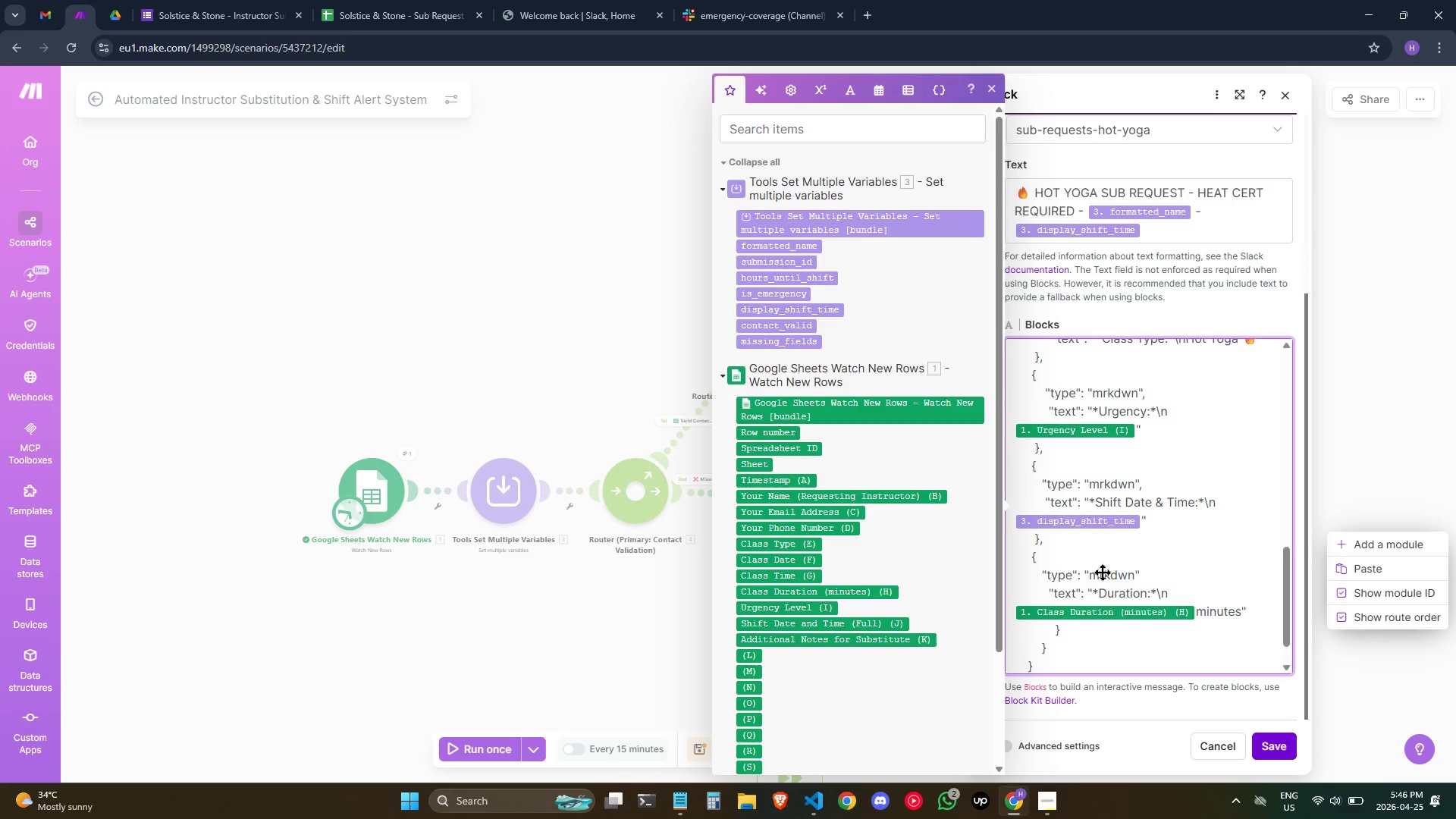 
key(Space)
 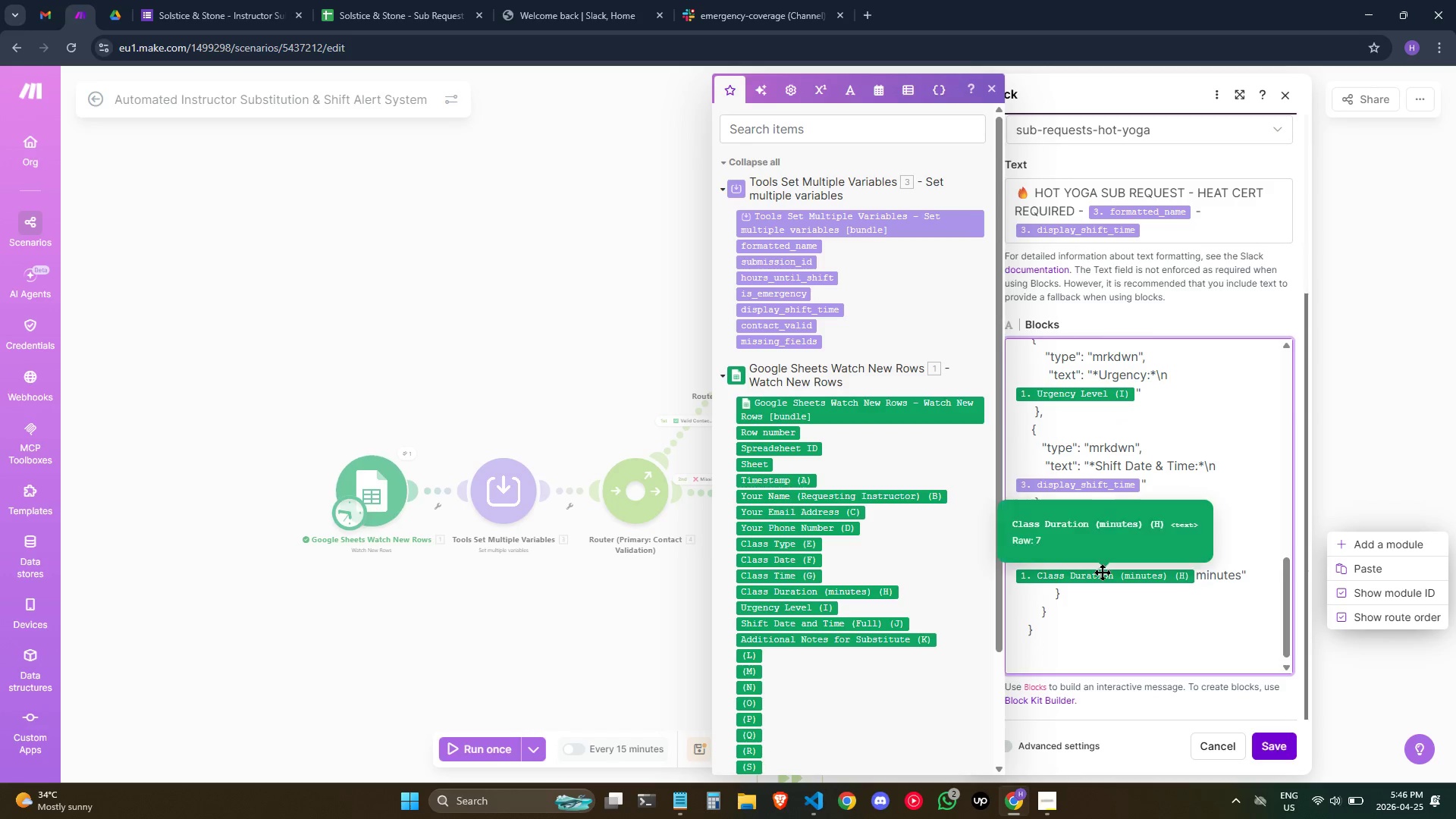 
key(Backspace)
 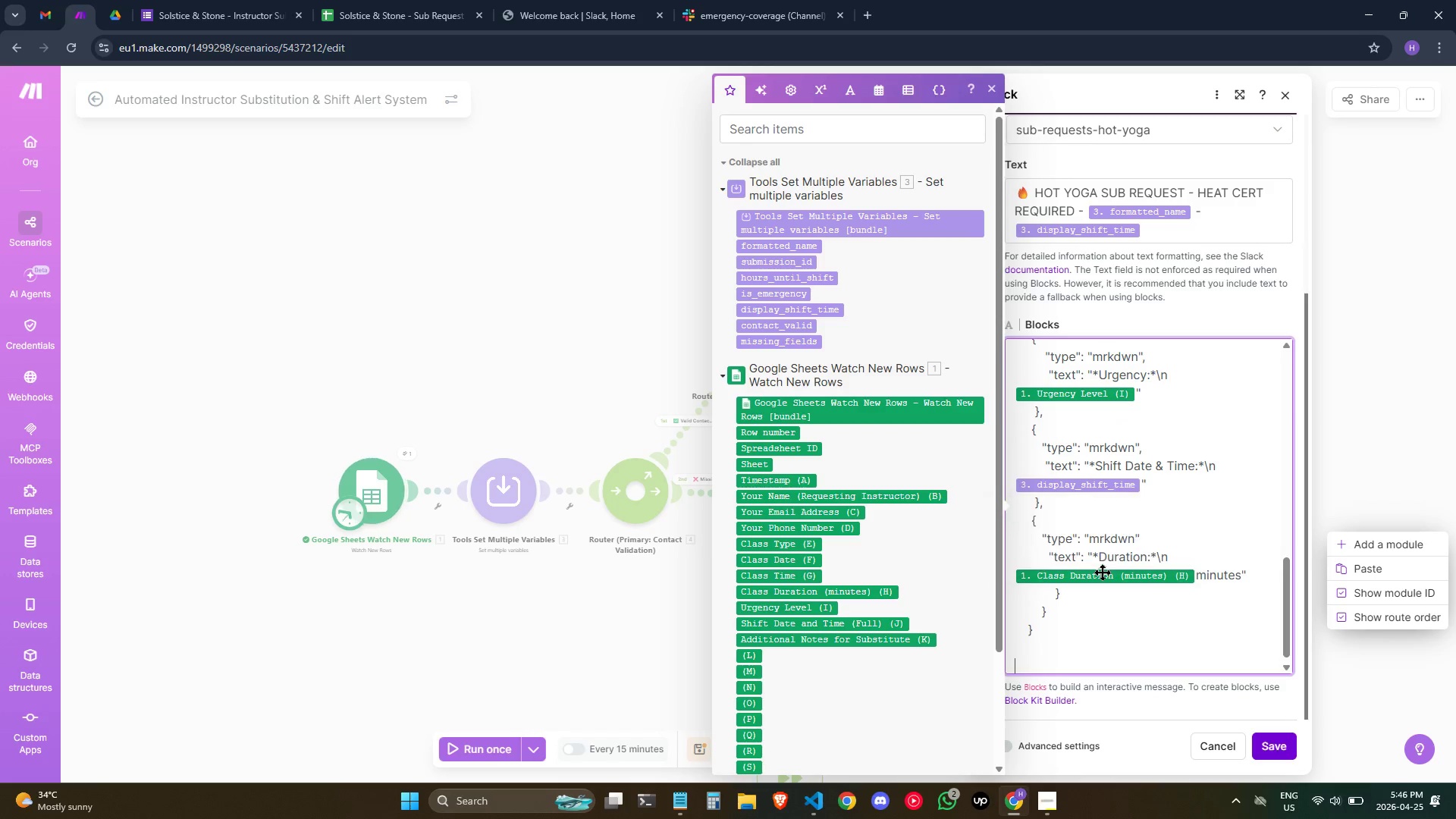 
key(Backspace)
 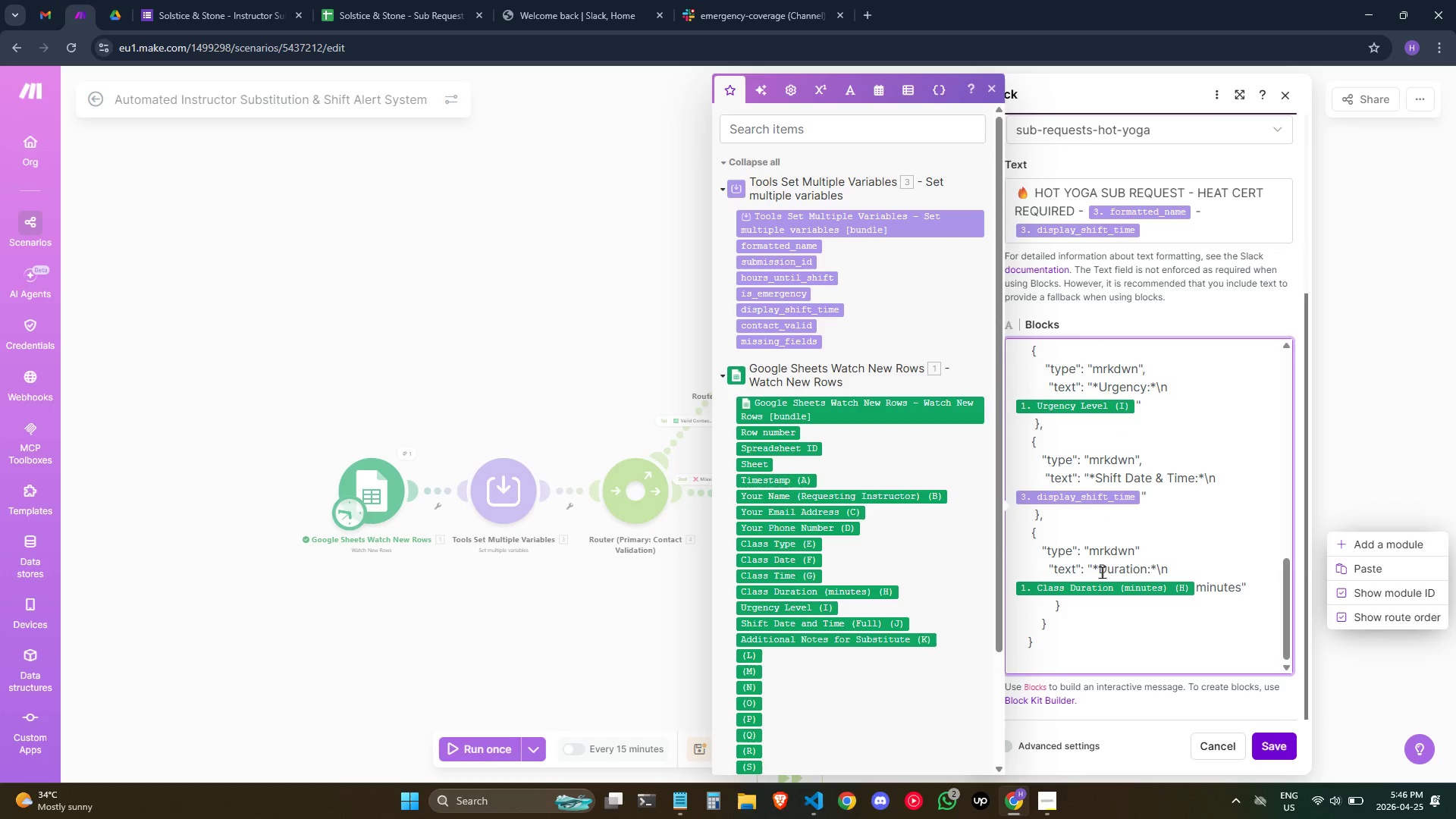 
key(Space)
 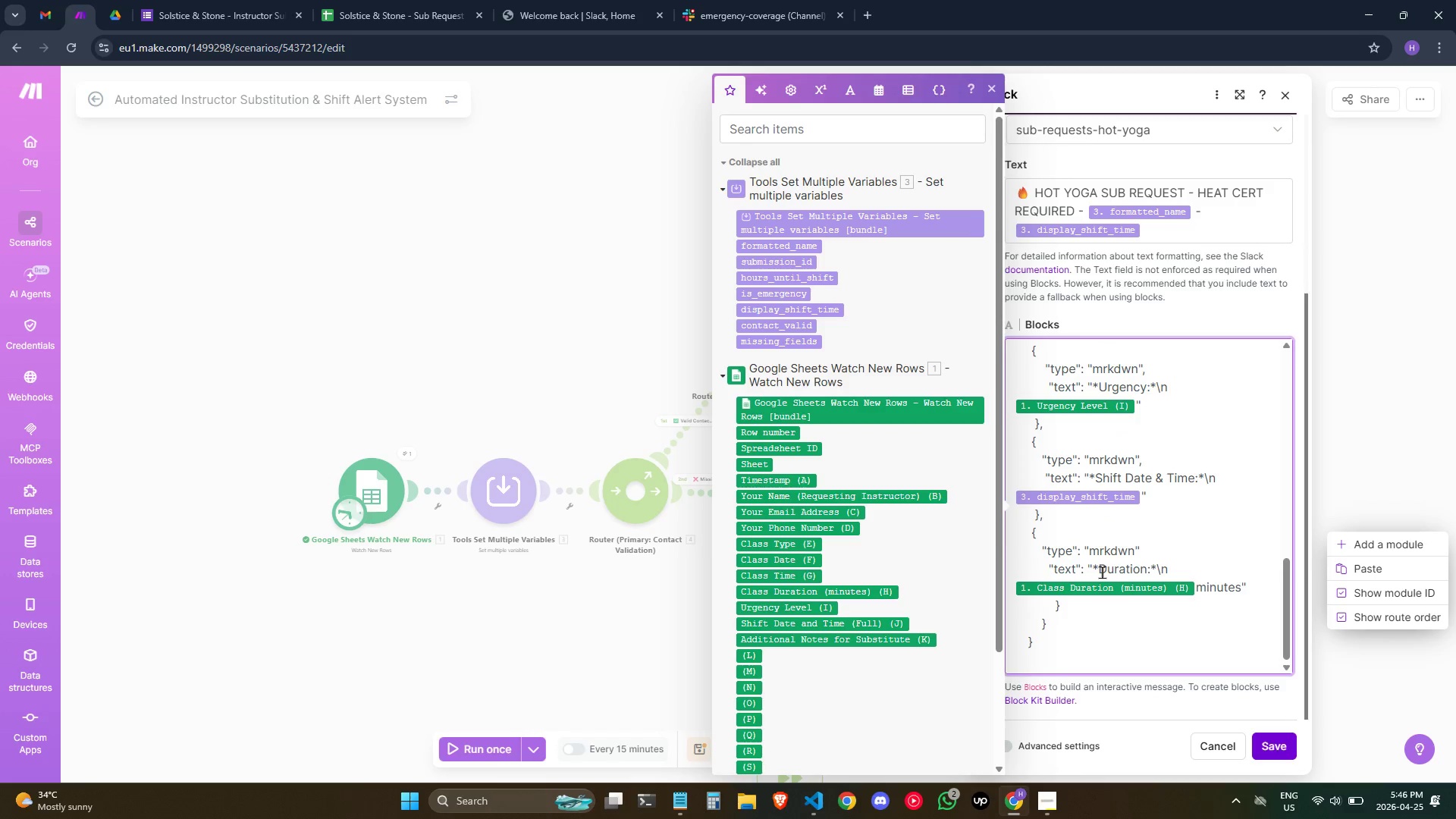 
key(Space)
 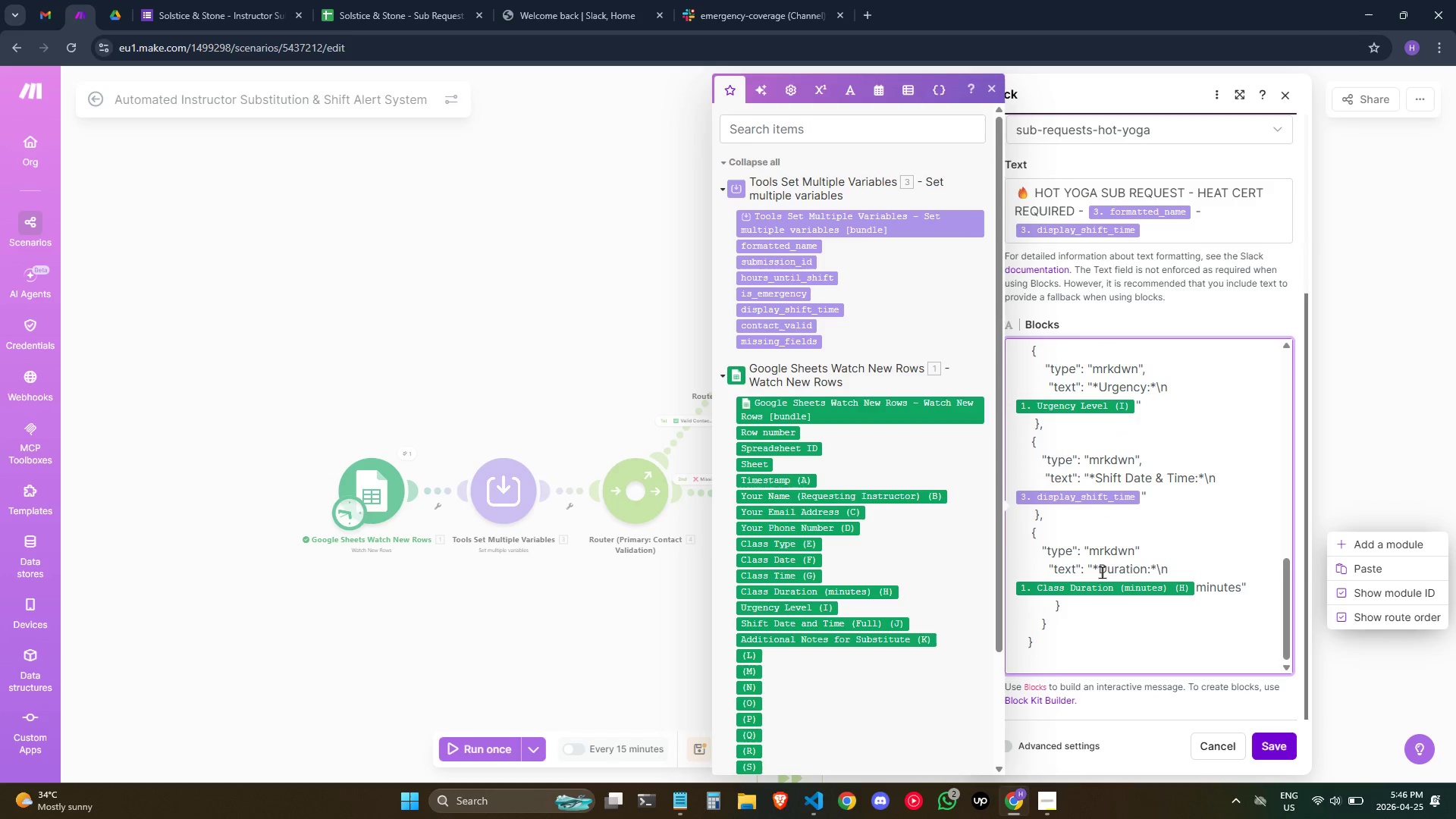 
key(ArrowUp)
 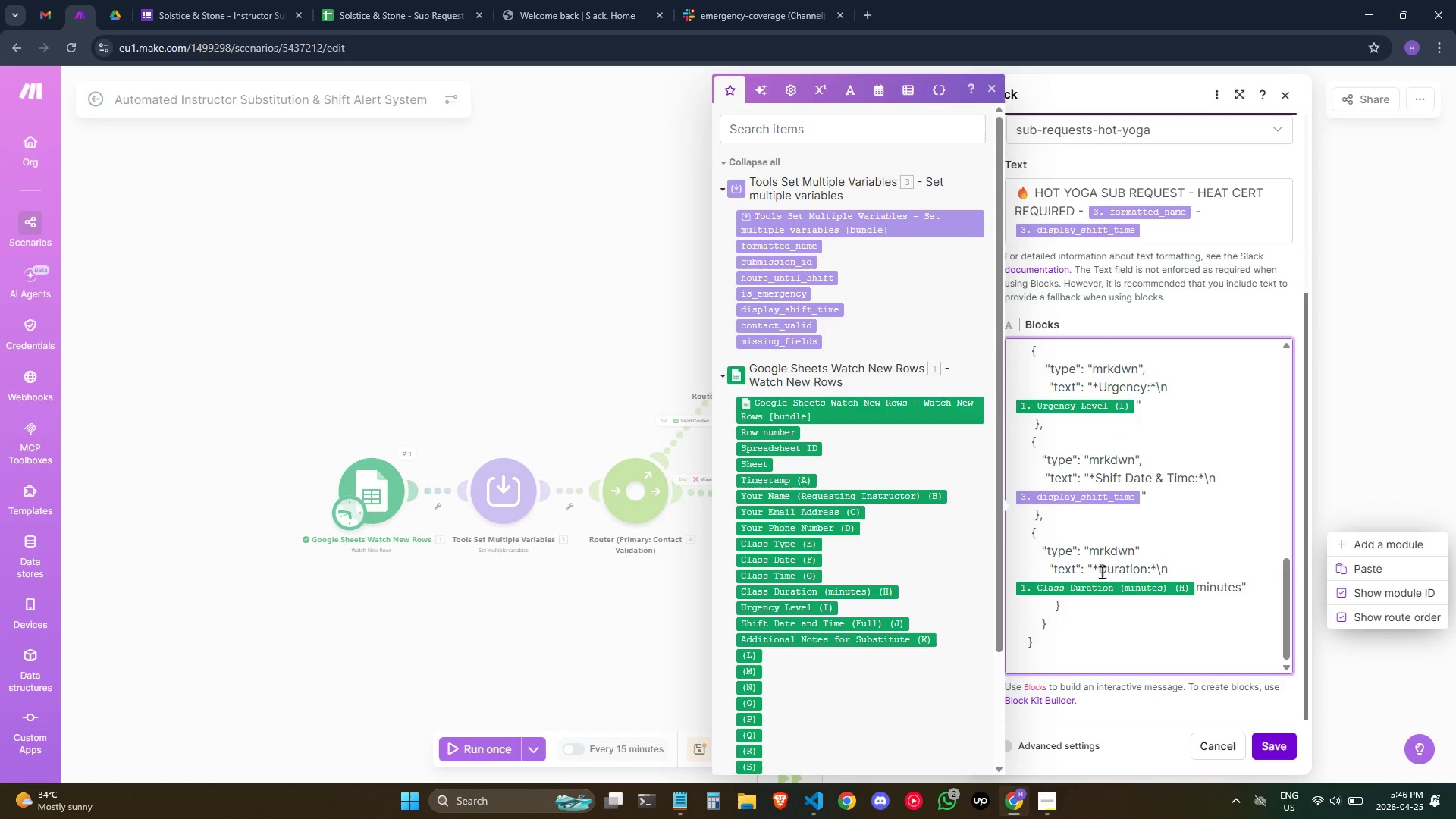 
key(ArrowRight)
 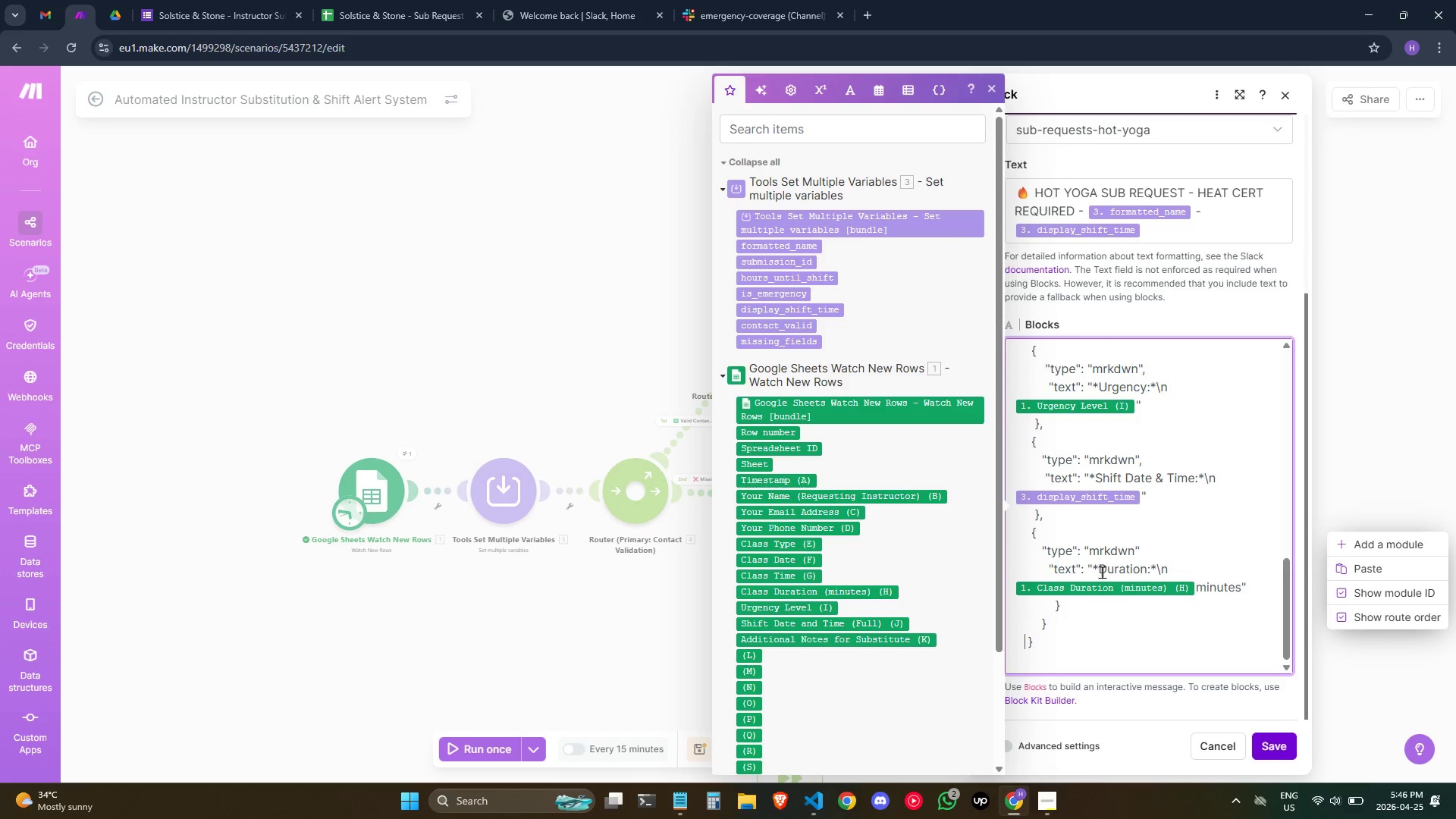 
key(ArrowRight)
 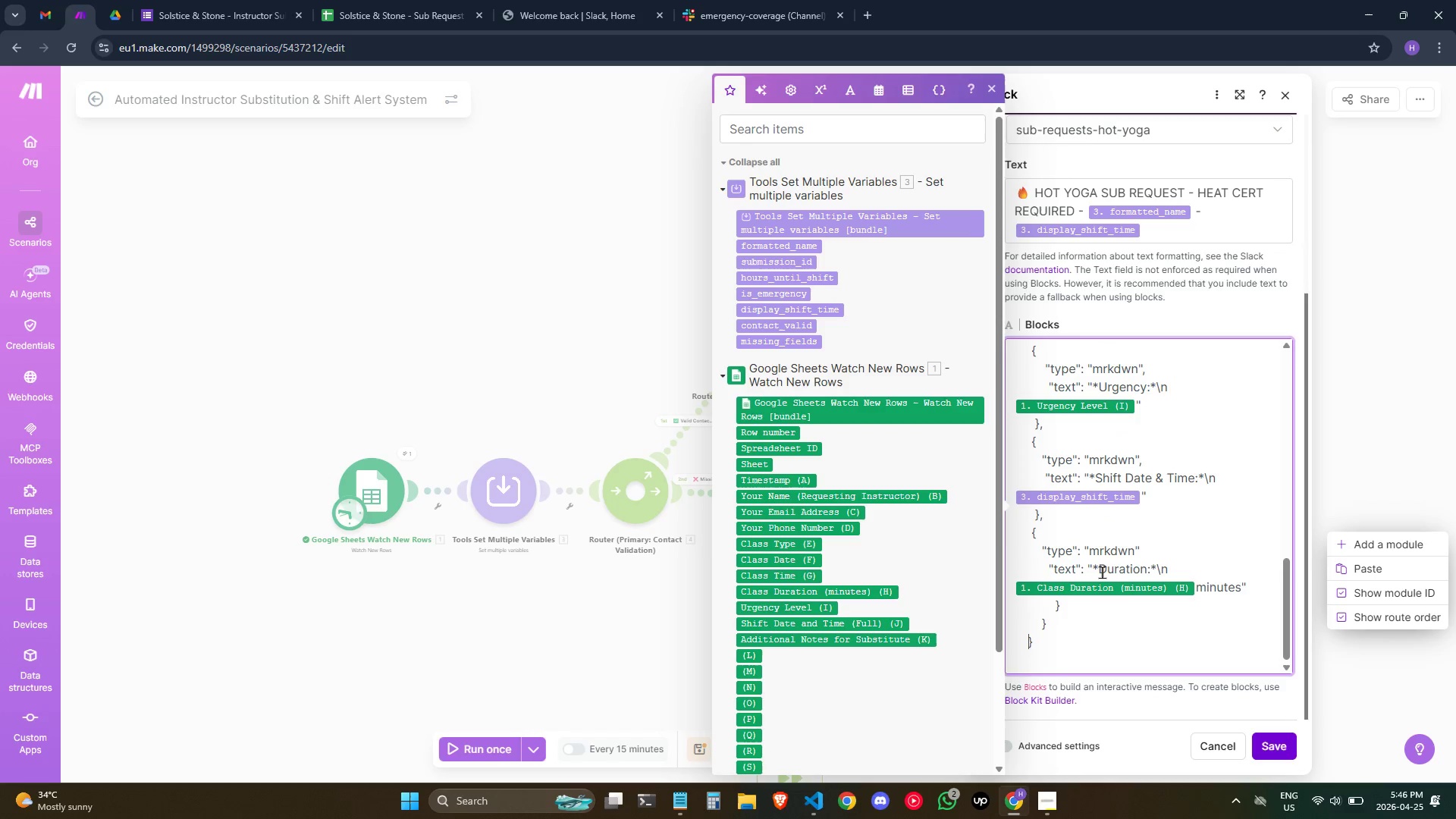 
key(ArrowRight)
 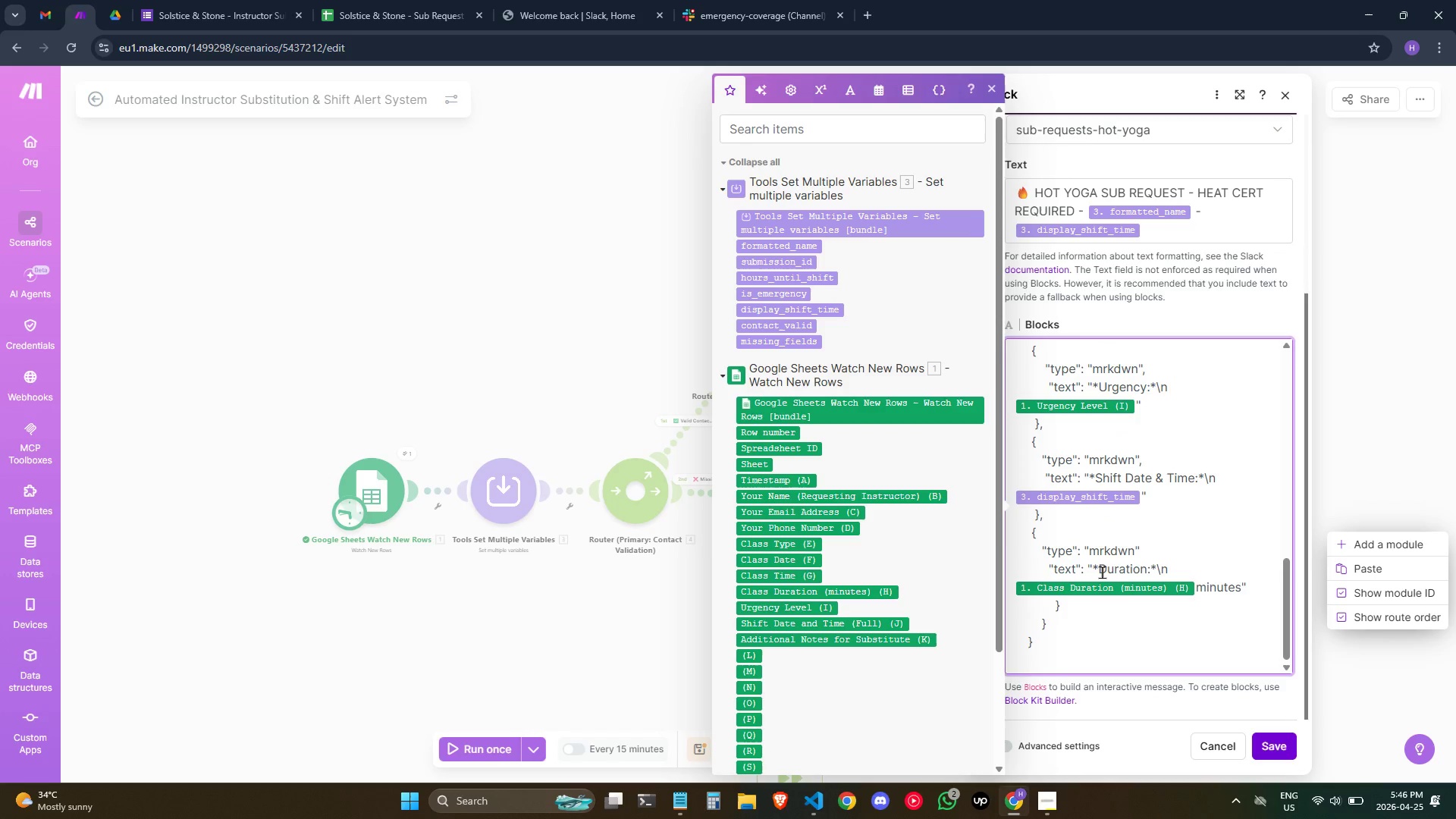 
key(Comma)
 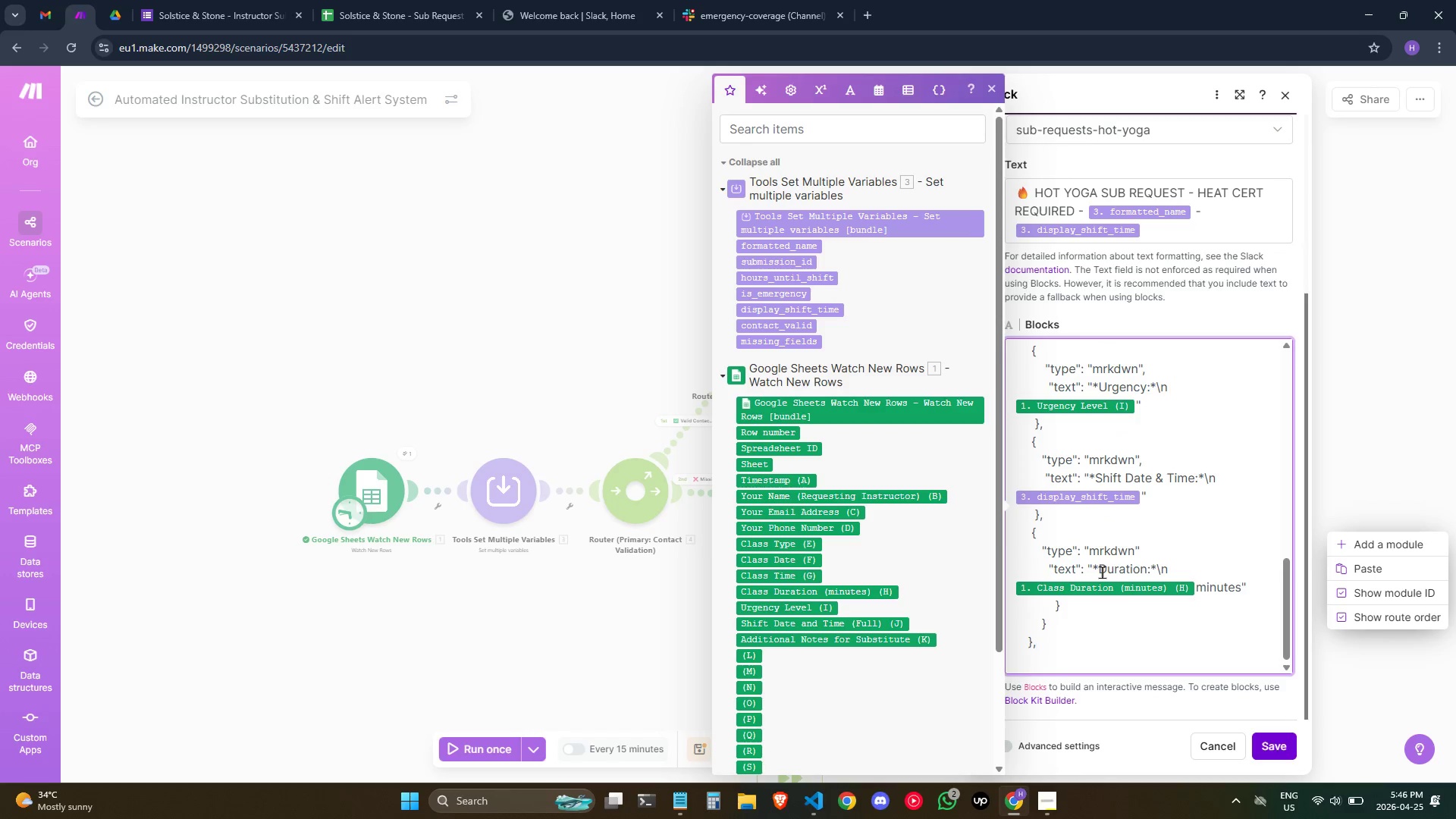 
key(ArrowDown)
 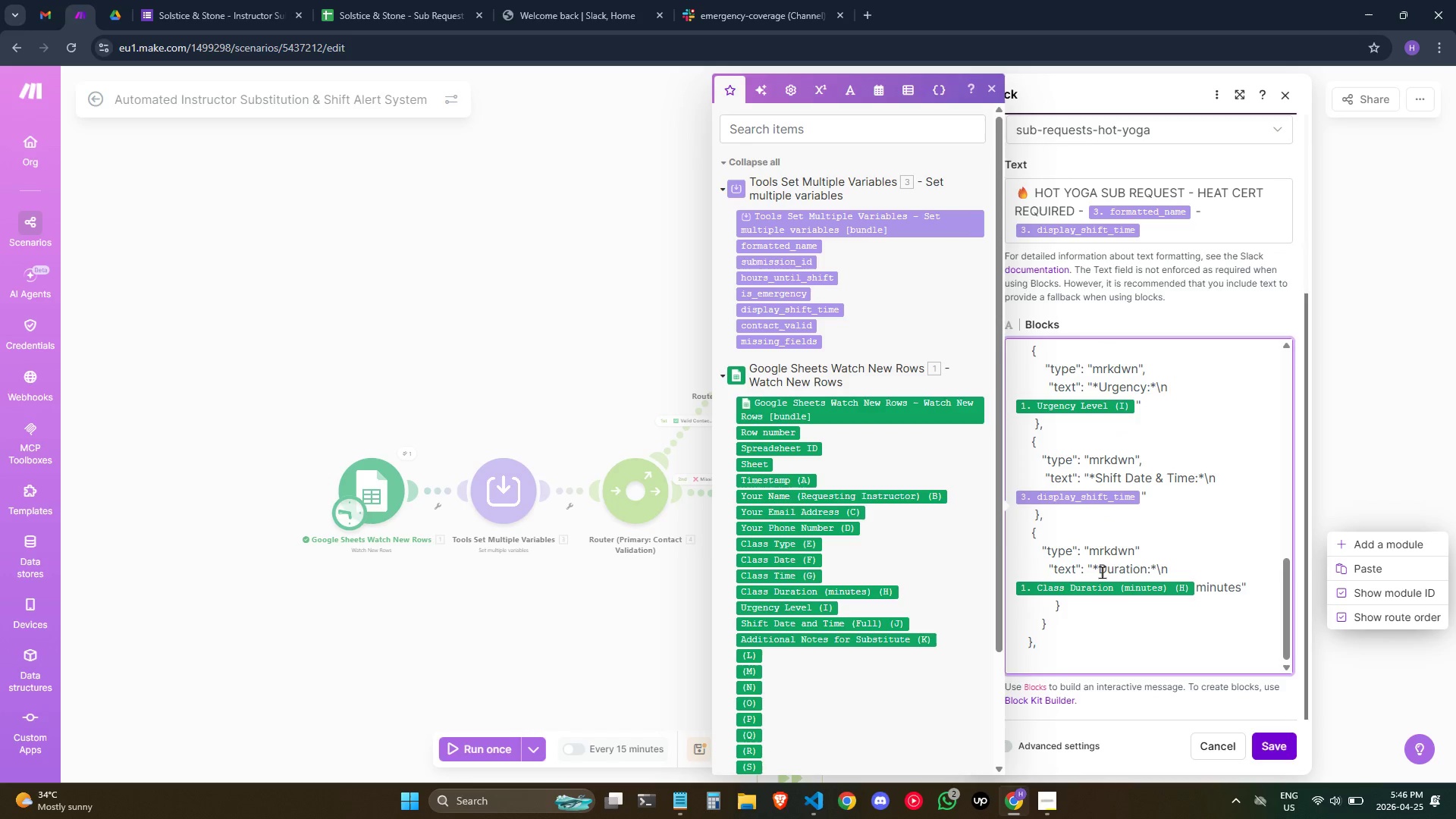 
key(Shift+BracketLeft)
 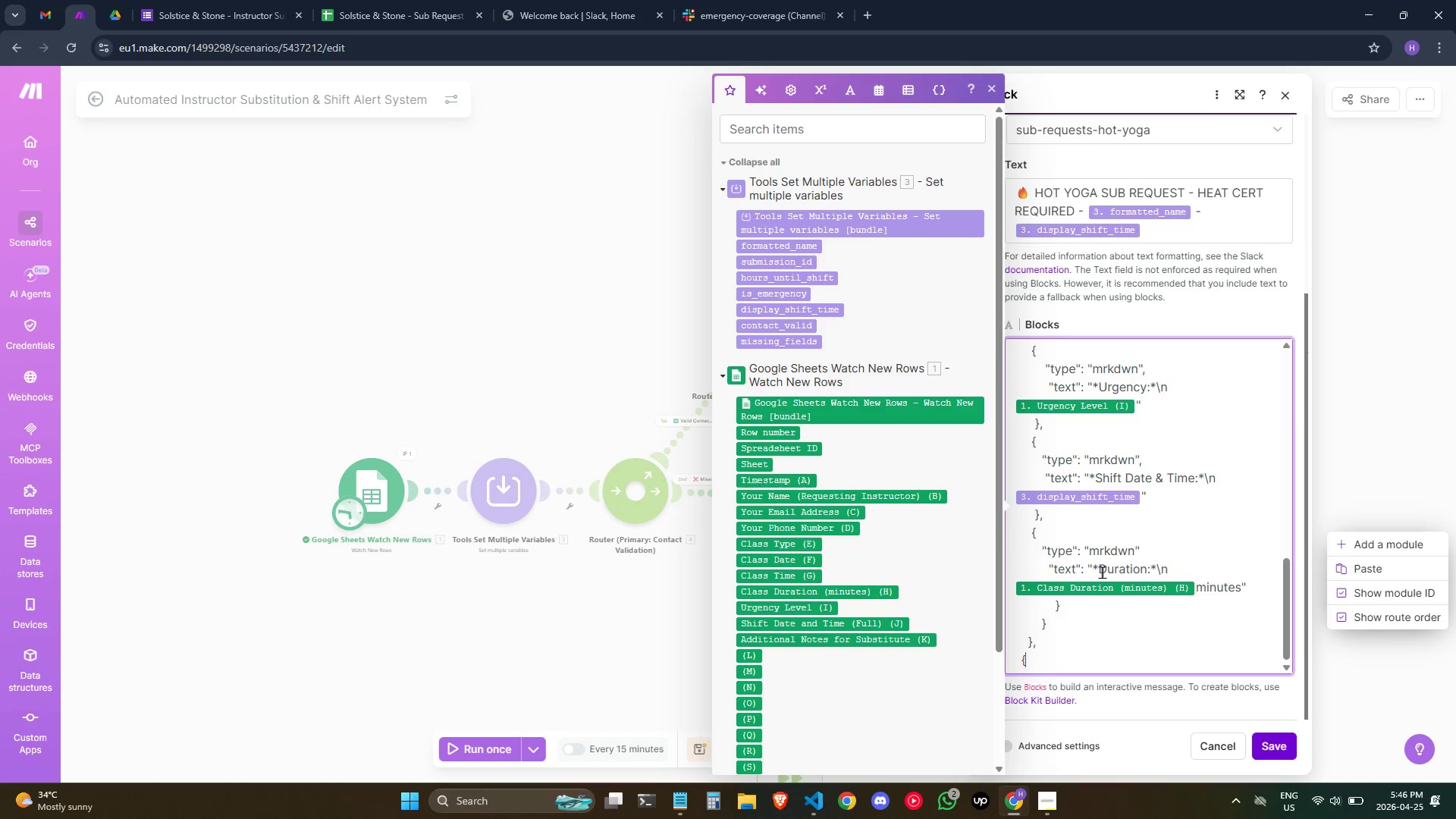 
key(Enter)
 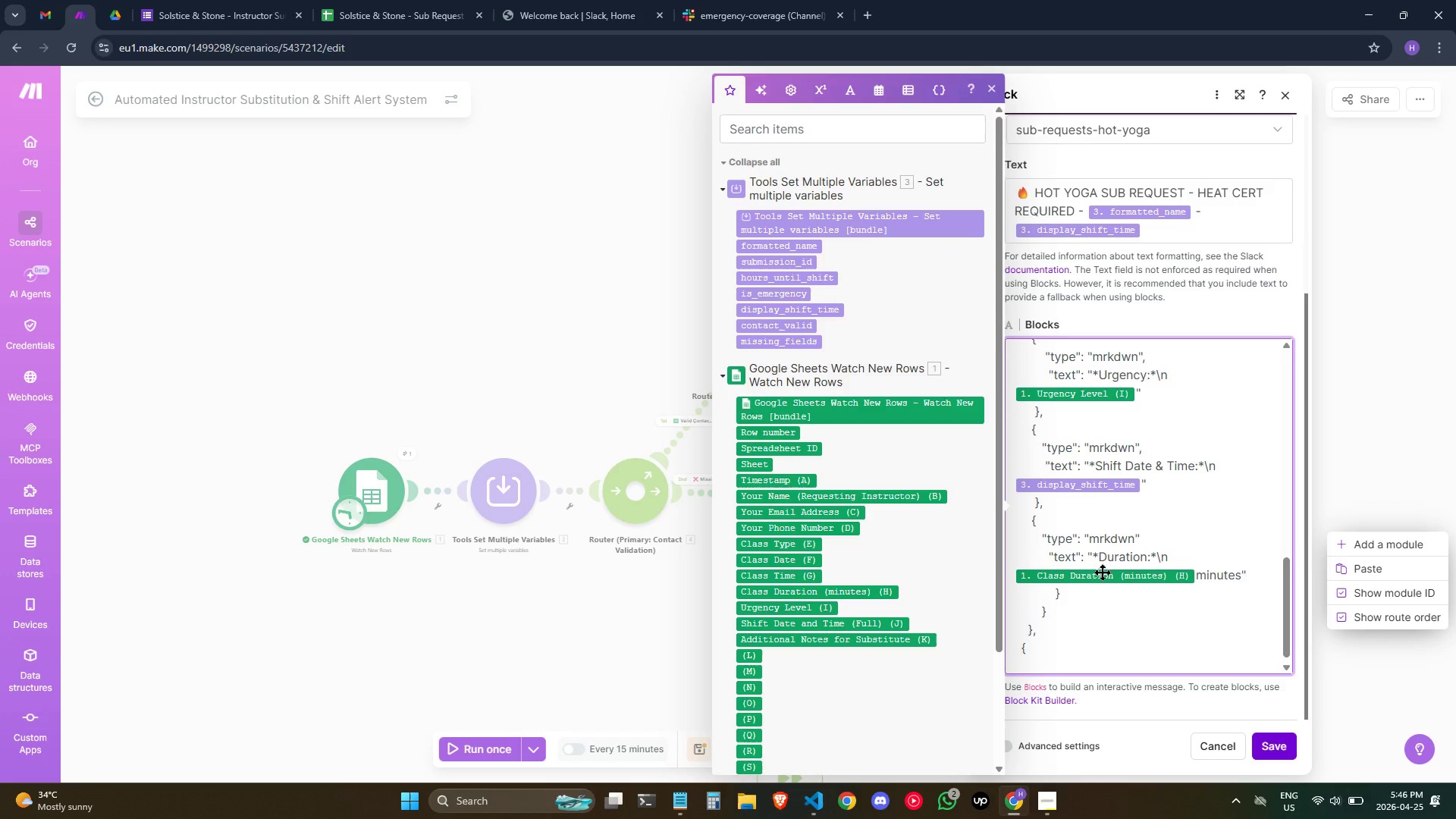 
type(     "type": "dividr")
 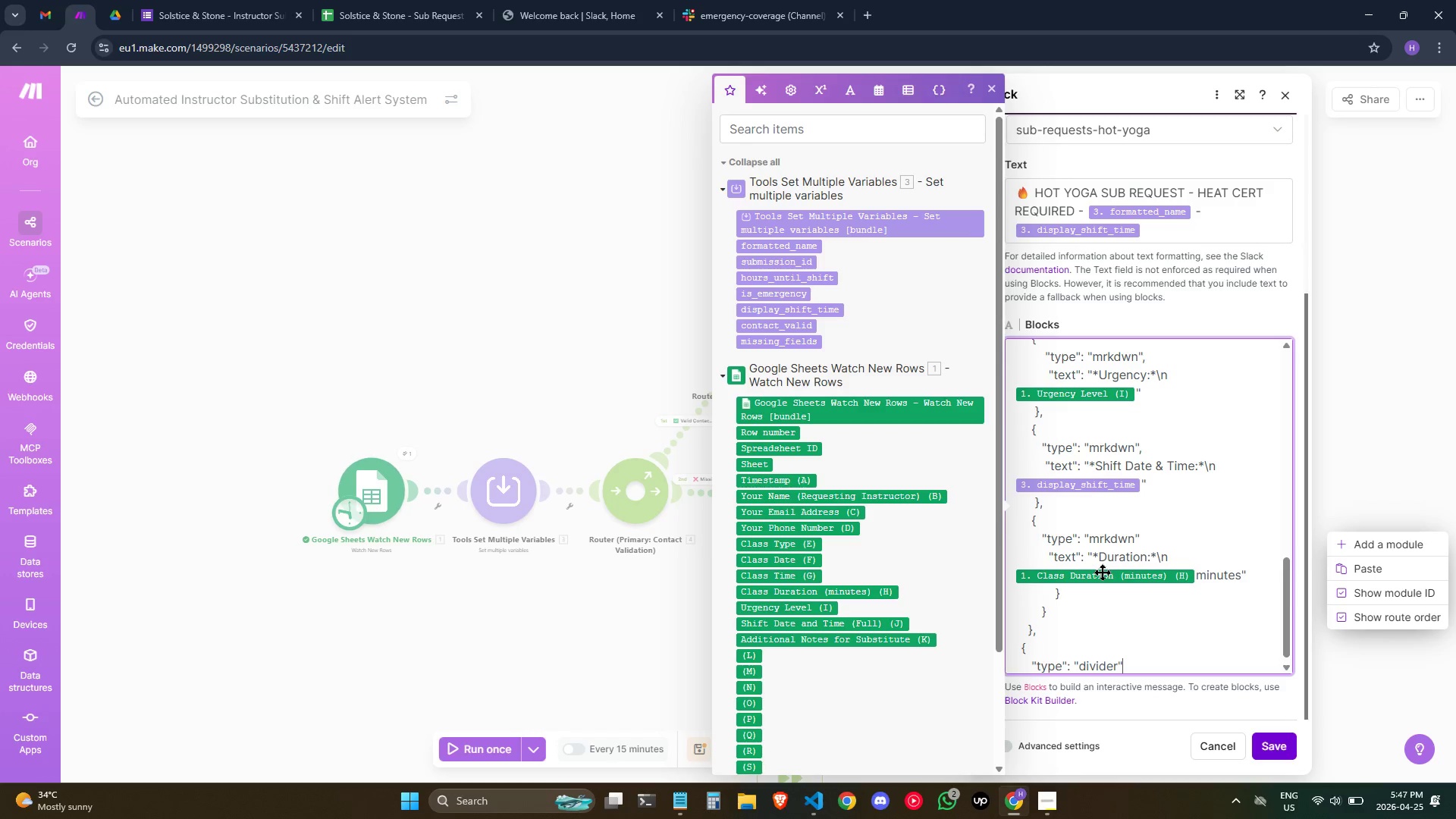 
key(Enter)
 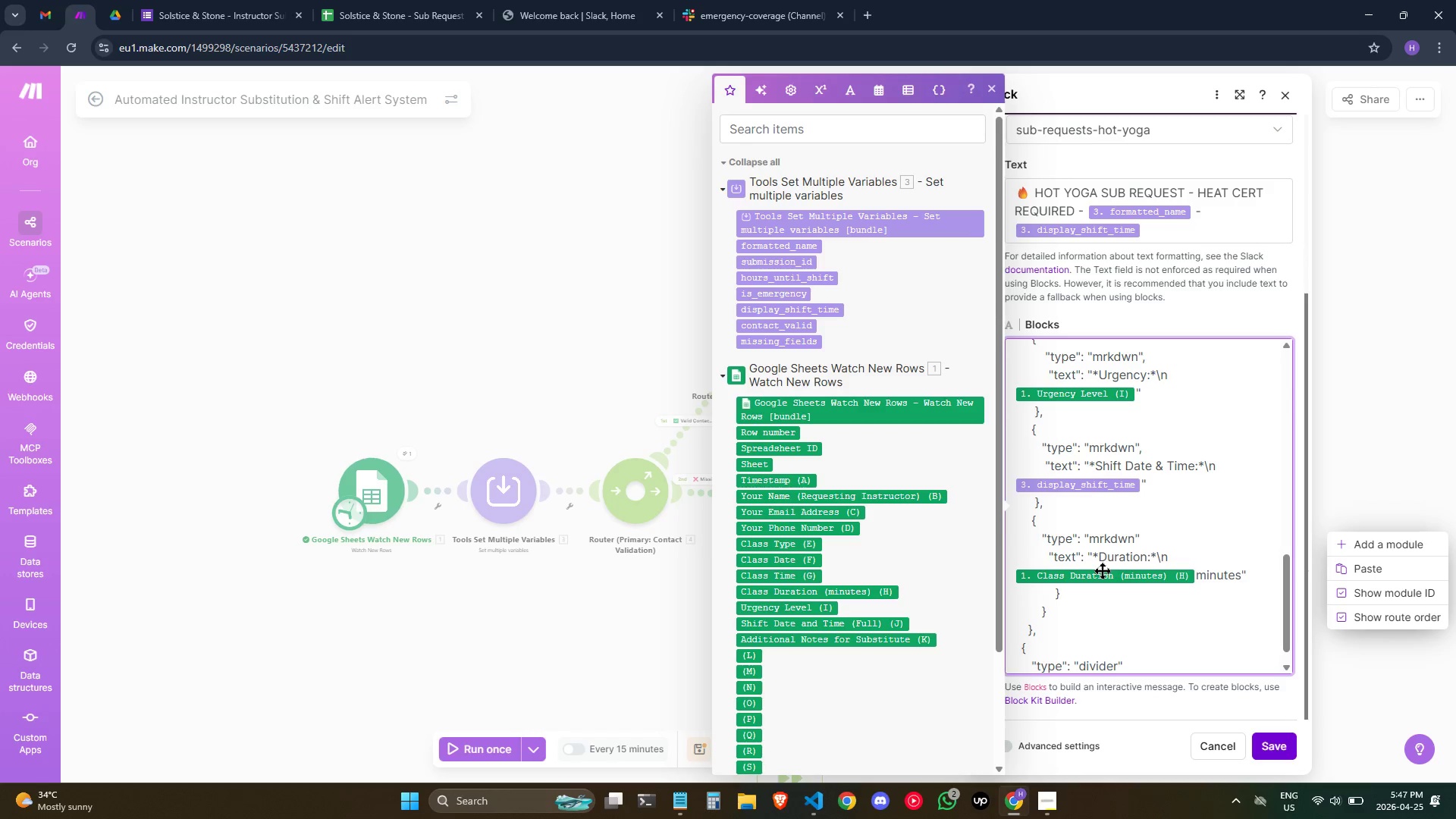 
scroll: coordinate [1135, 571], scroll_direction: down, amount: 3.0
 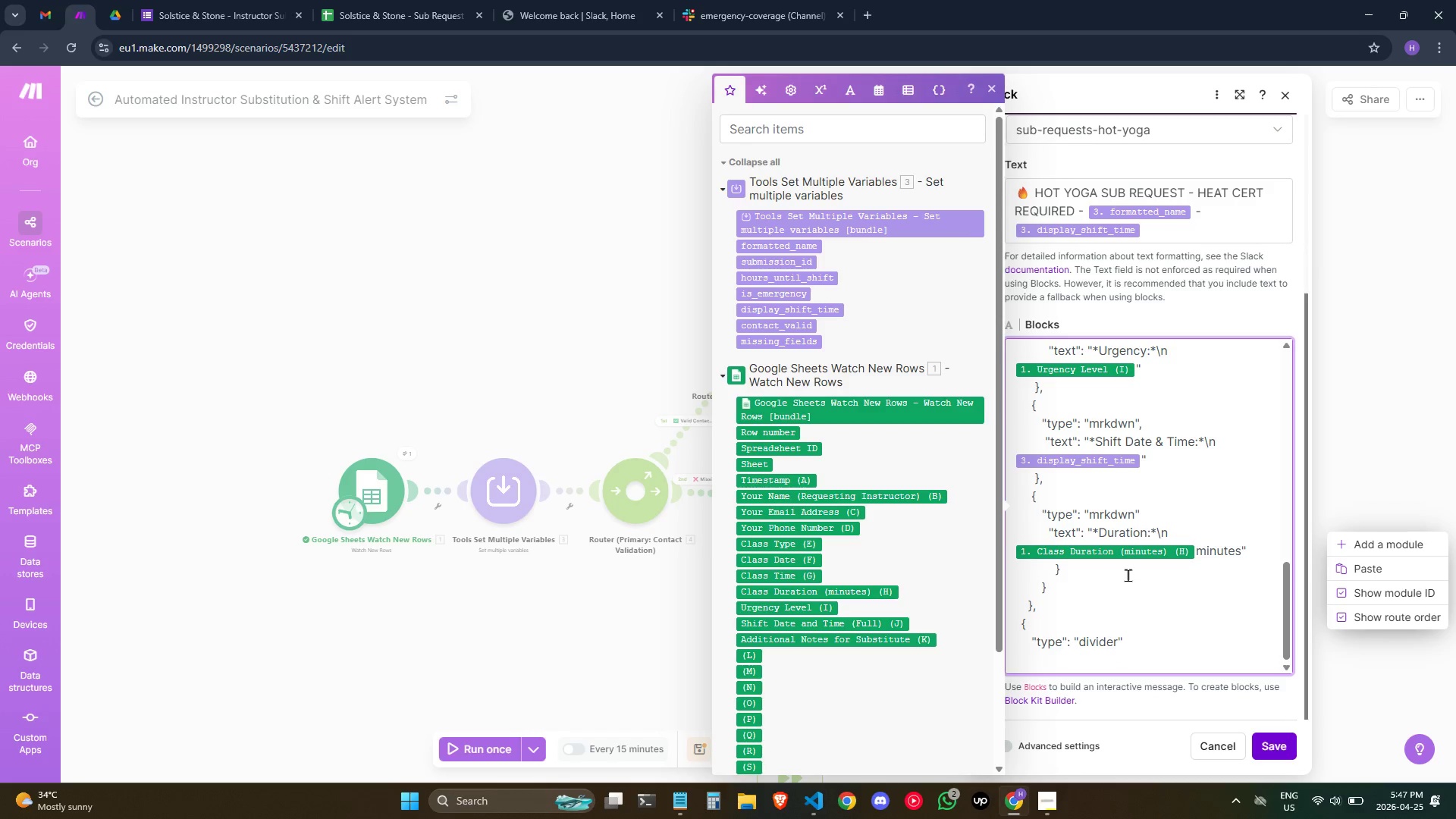 
key(Space)
 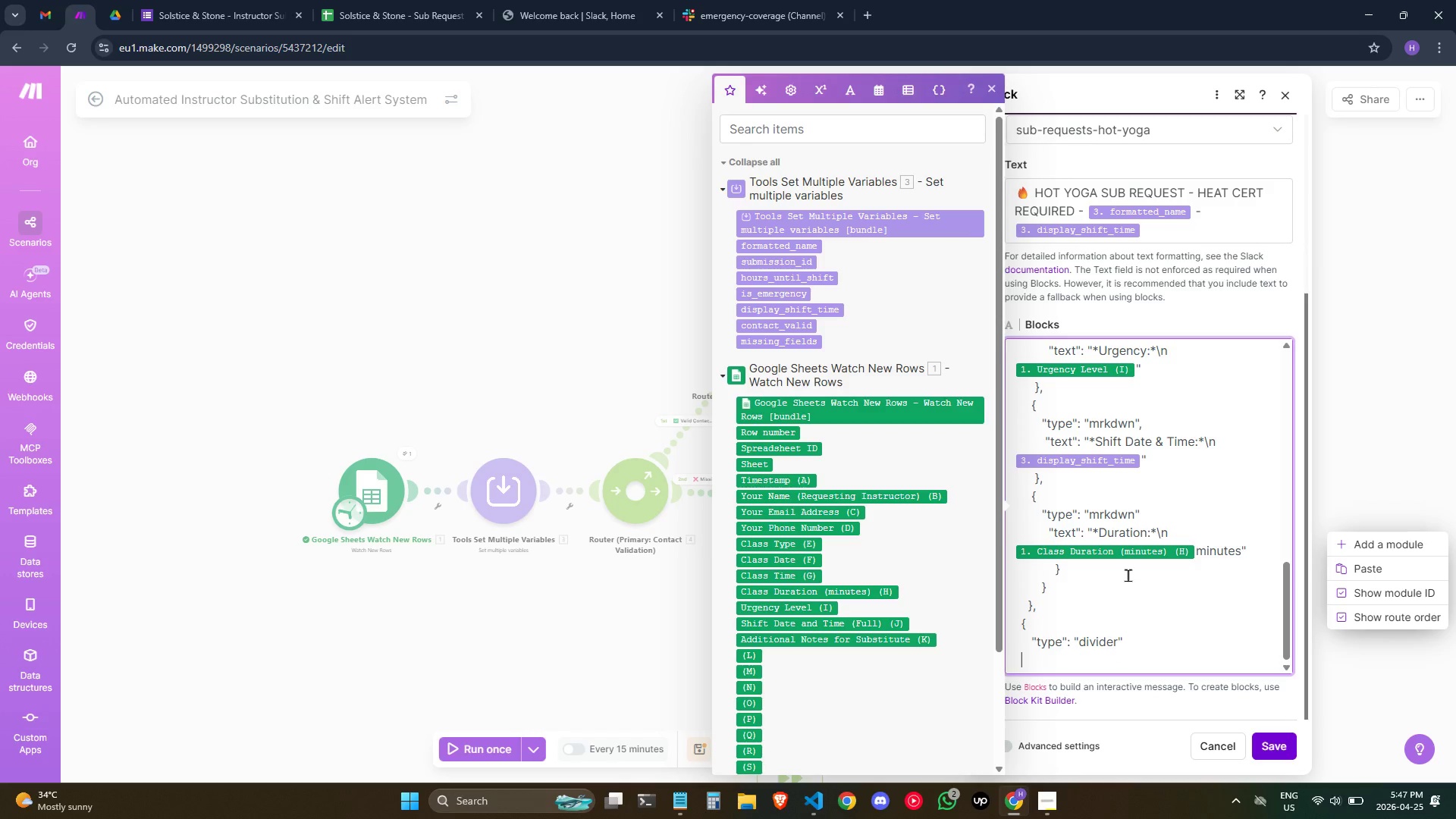 
key(Space)
 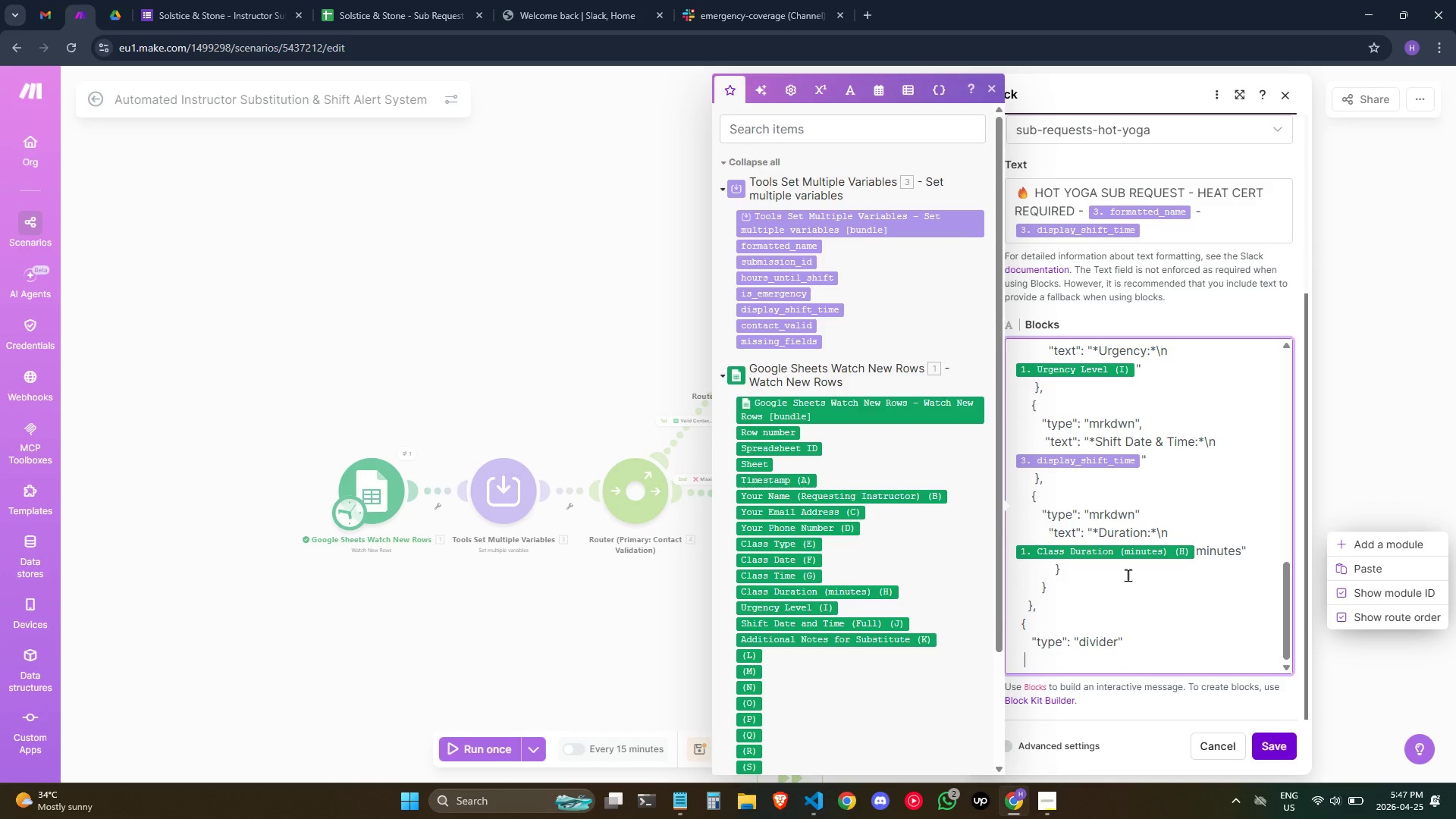 
key(Space)
 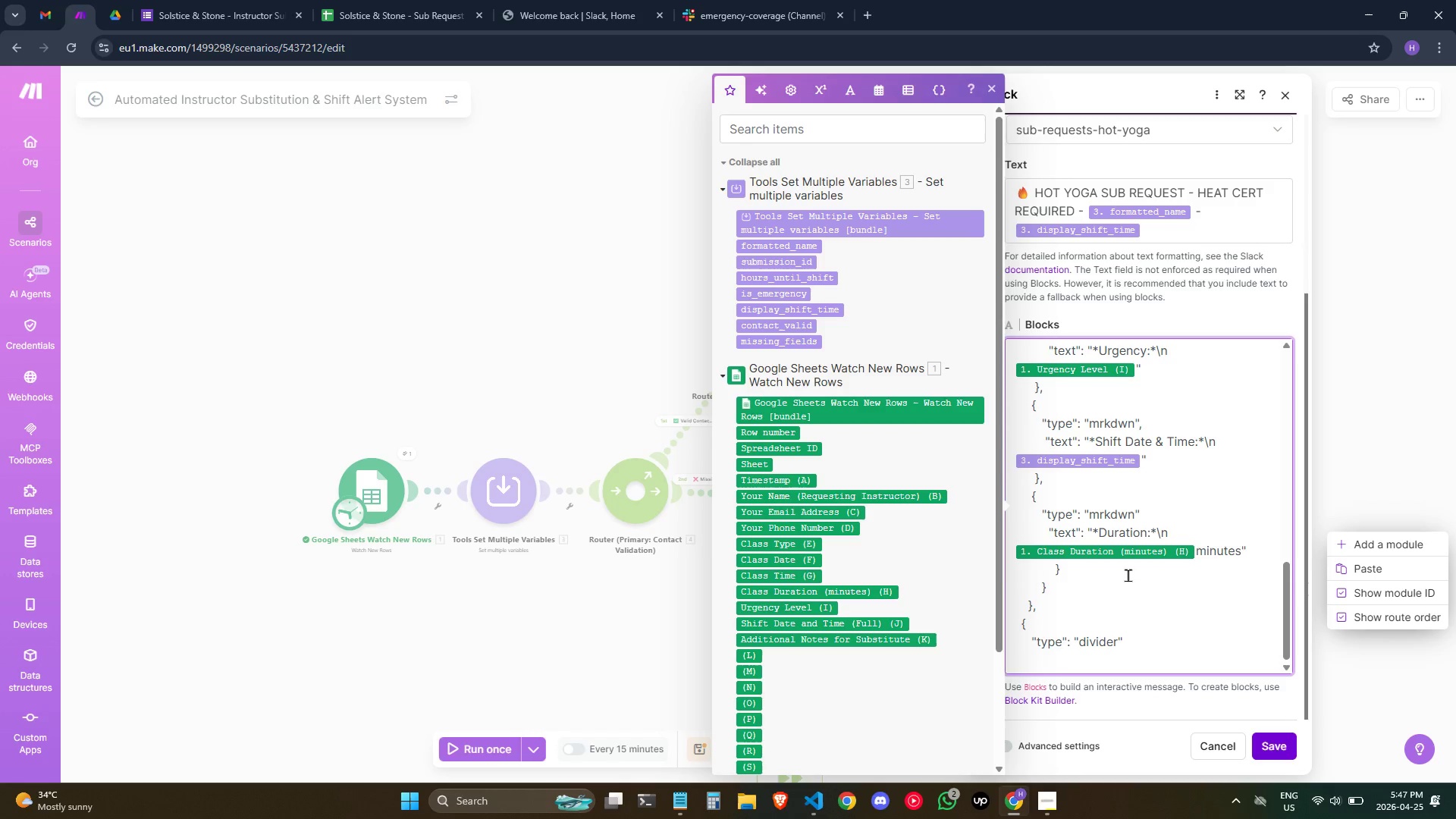 
key(Space)
 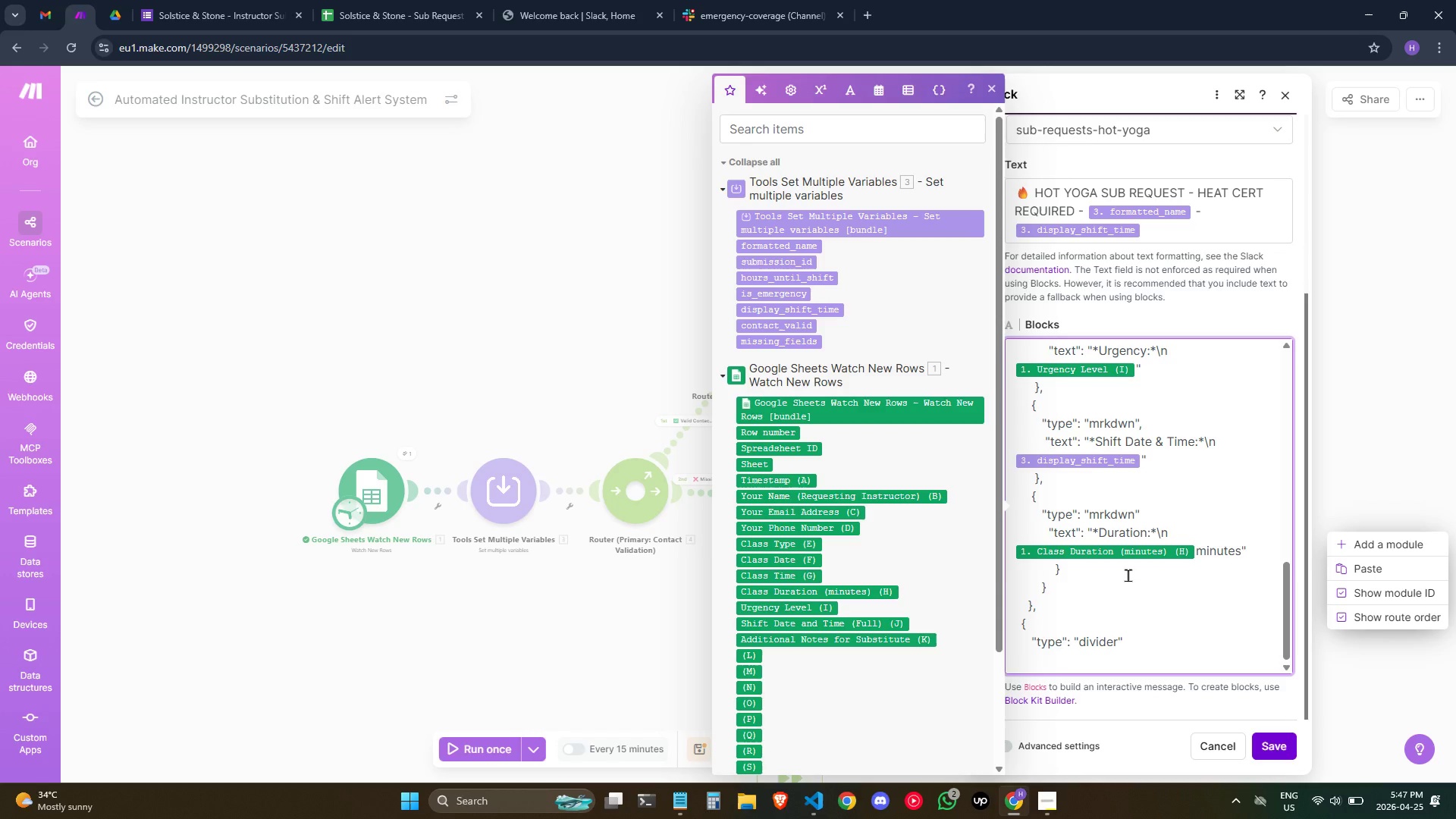 
key(Shift+BracketRight)
 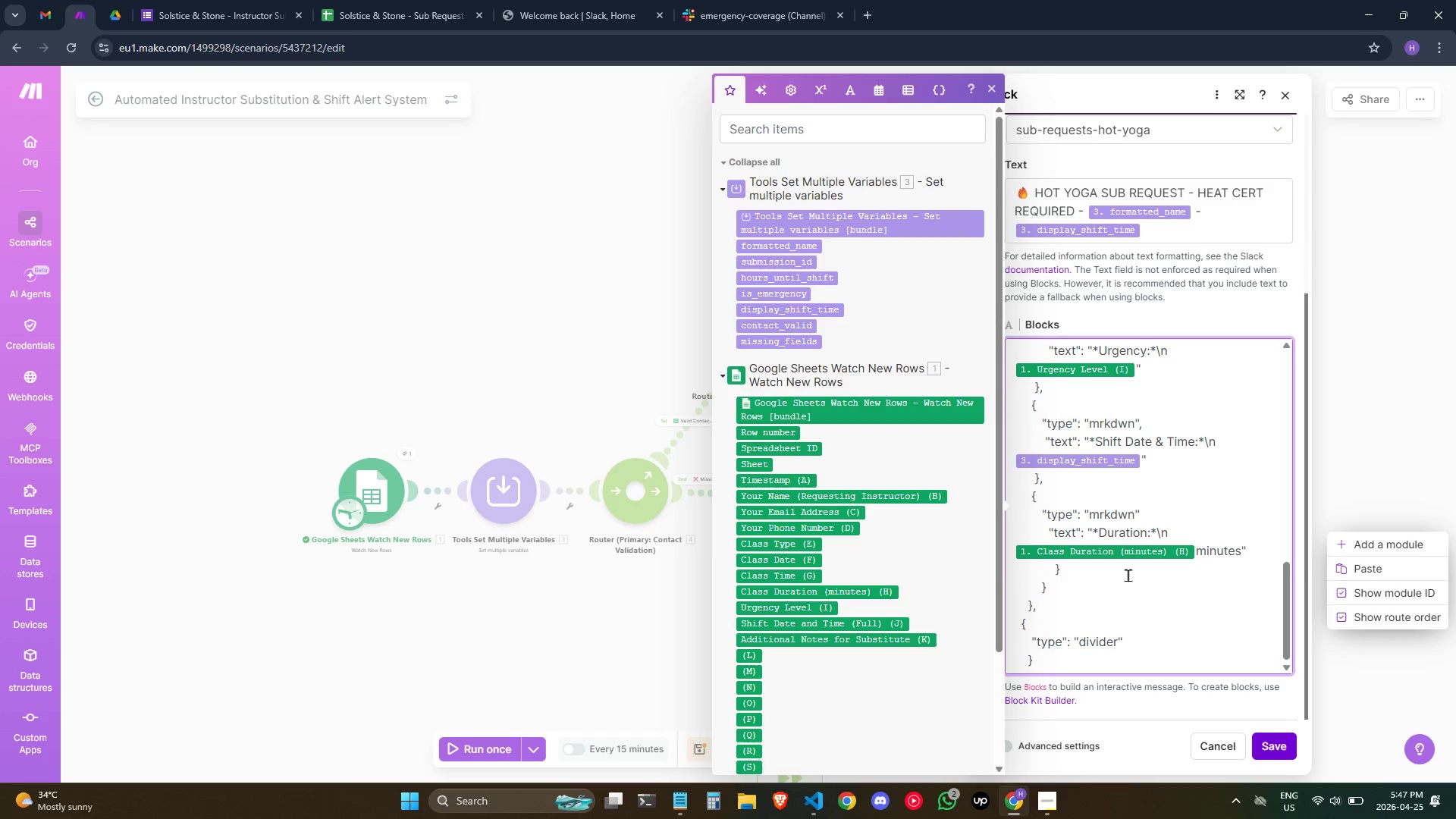 
key(Comma)
 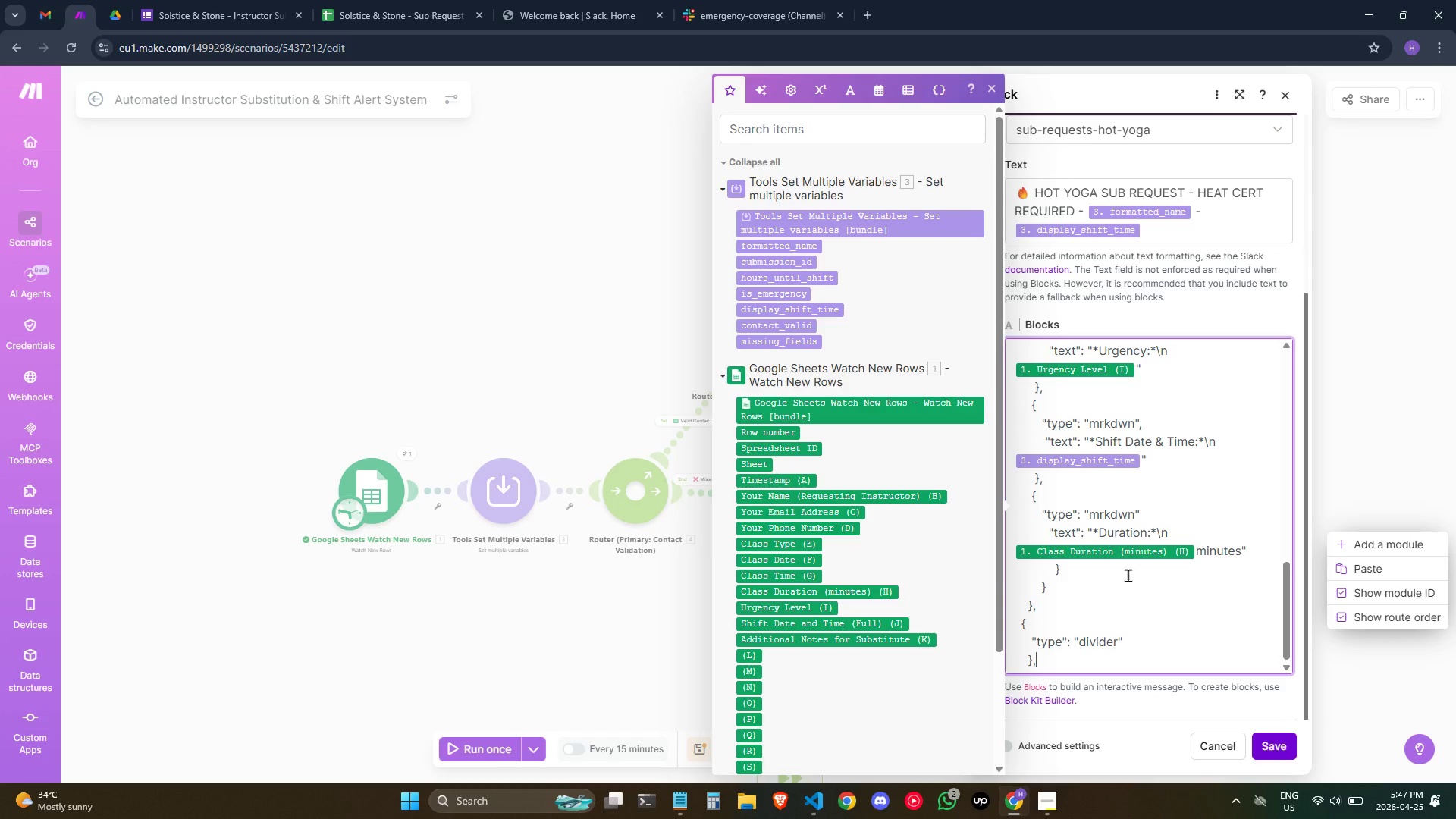 
hold_key(key=ShiftRight, duration=0.39)
 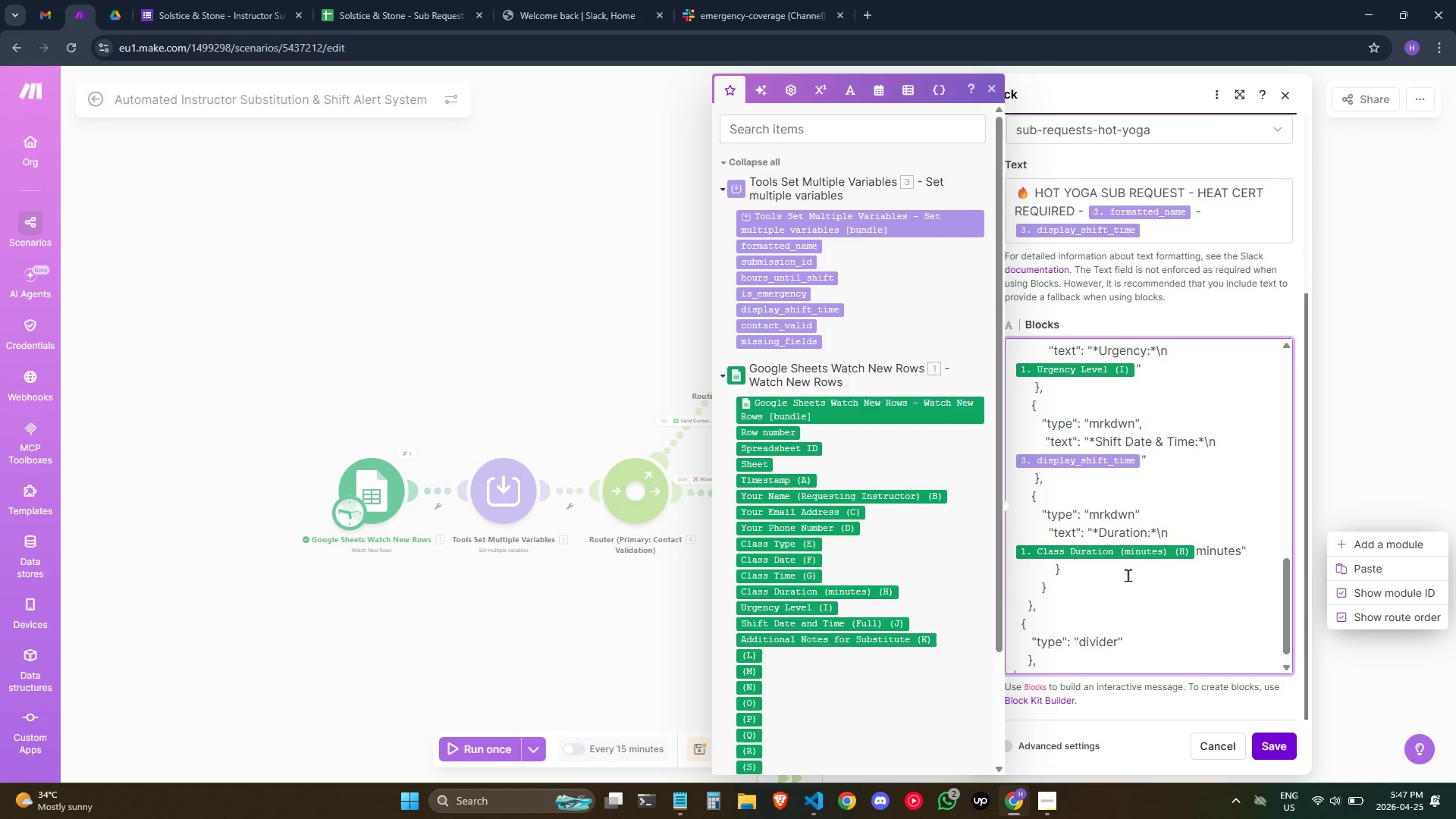 
key(Enter)
 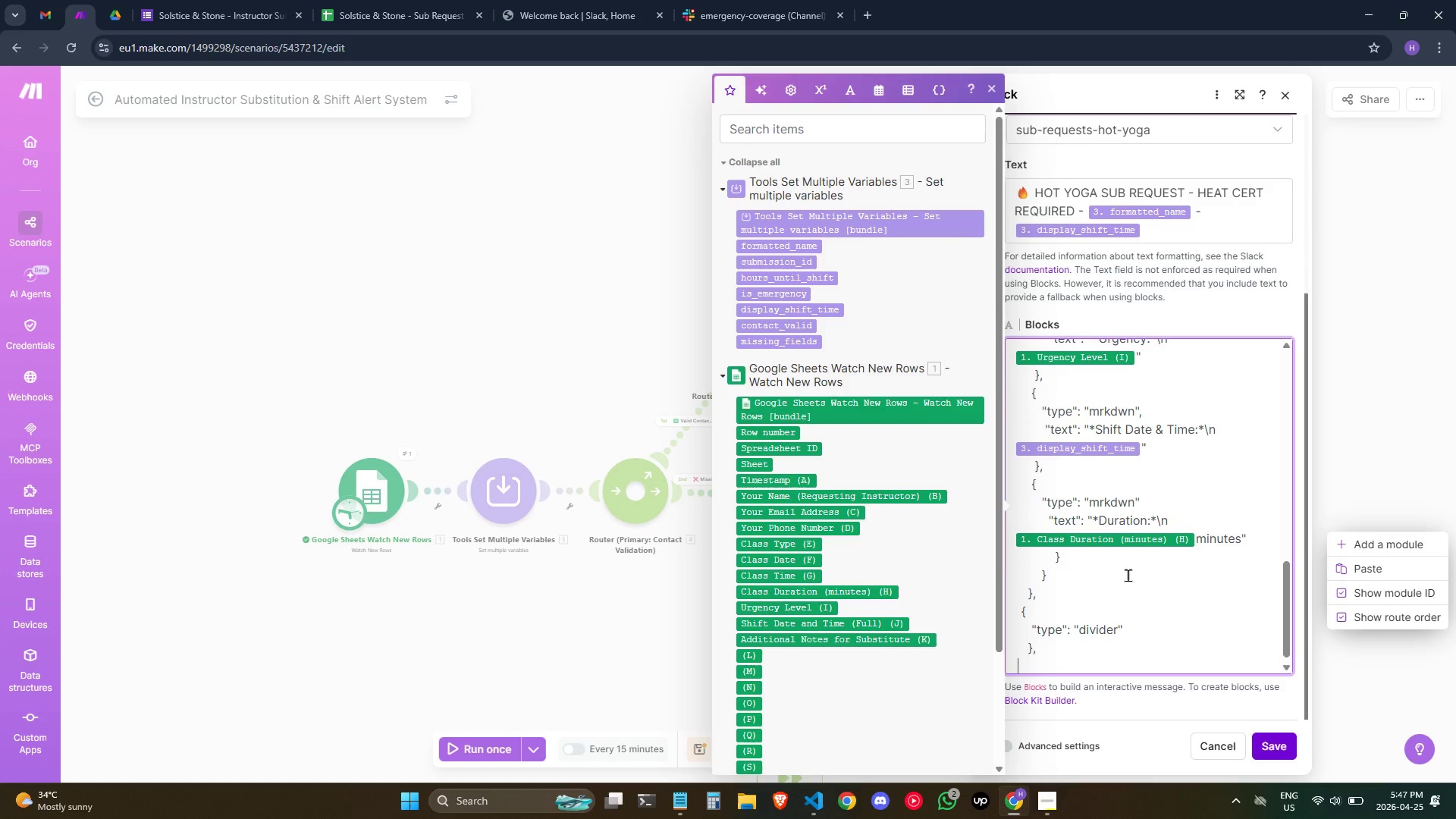 
key(Space)
 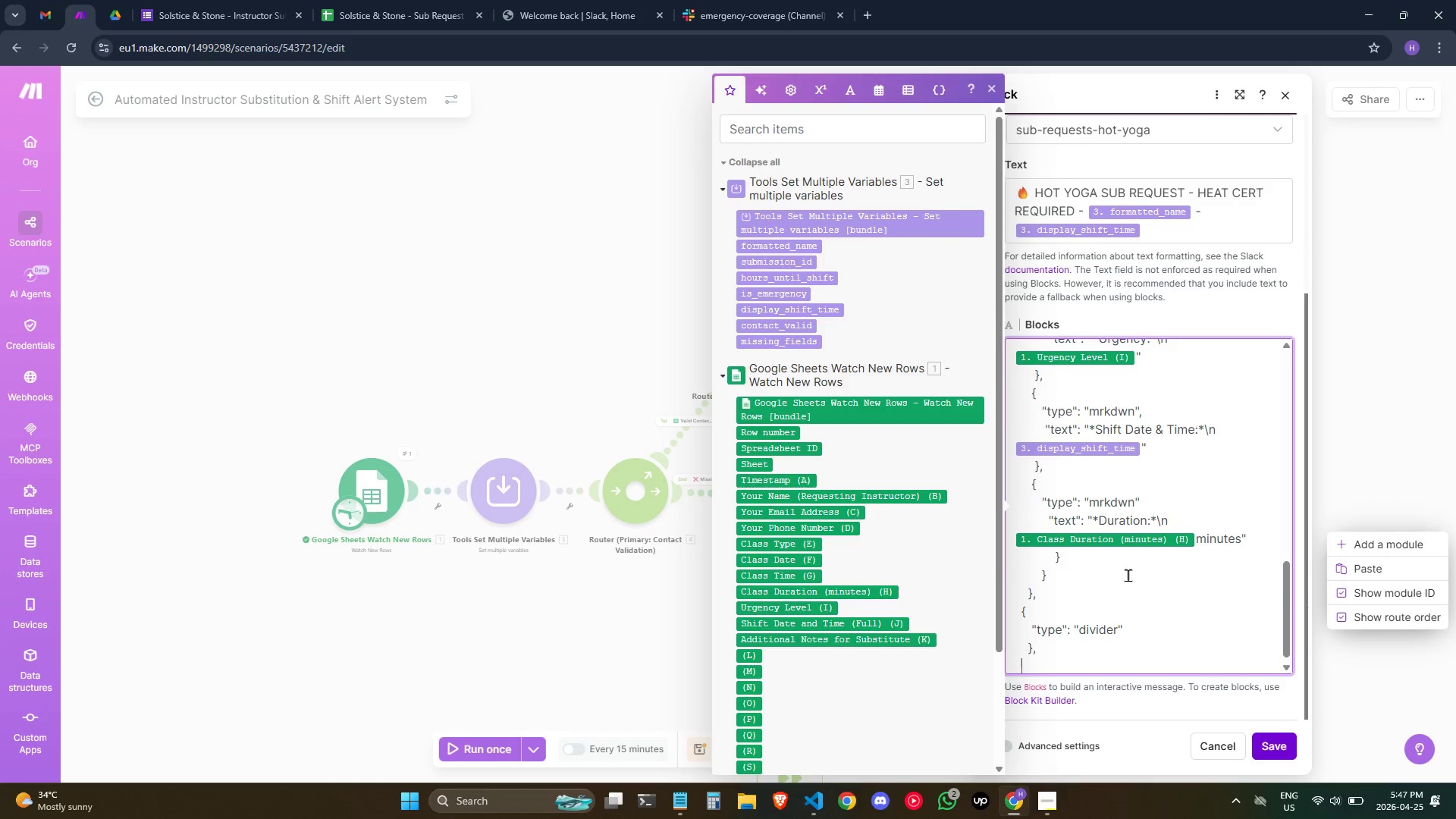 
key(Space)
 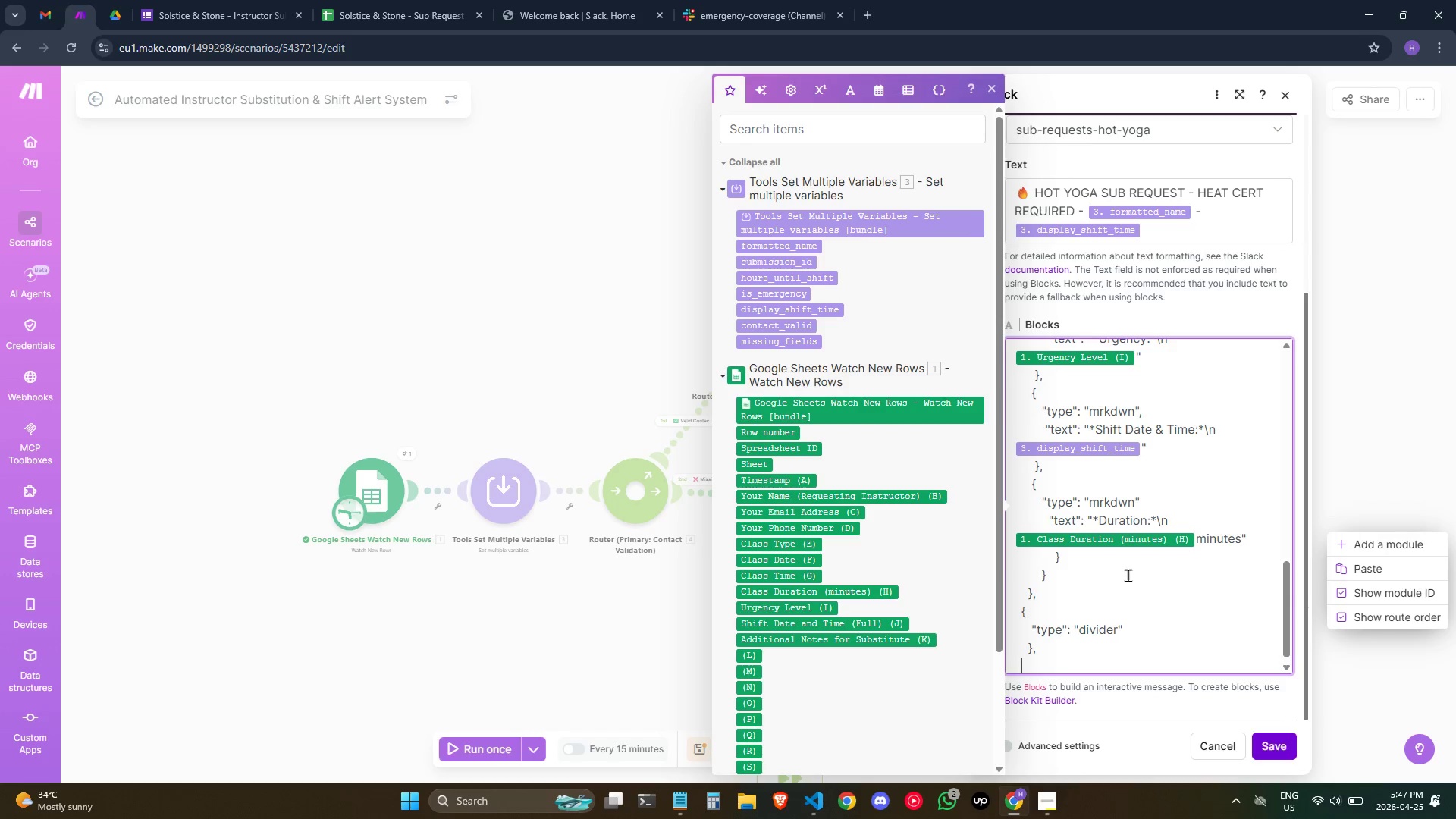 
key(Space)
 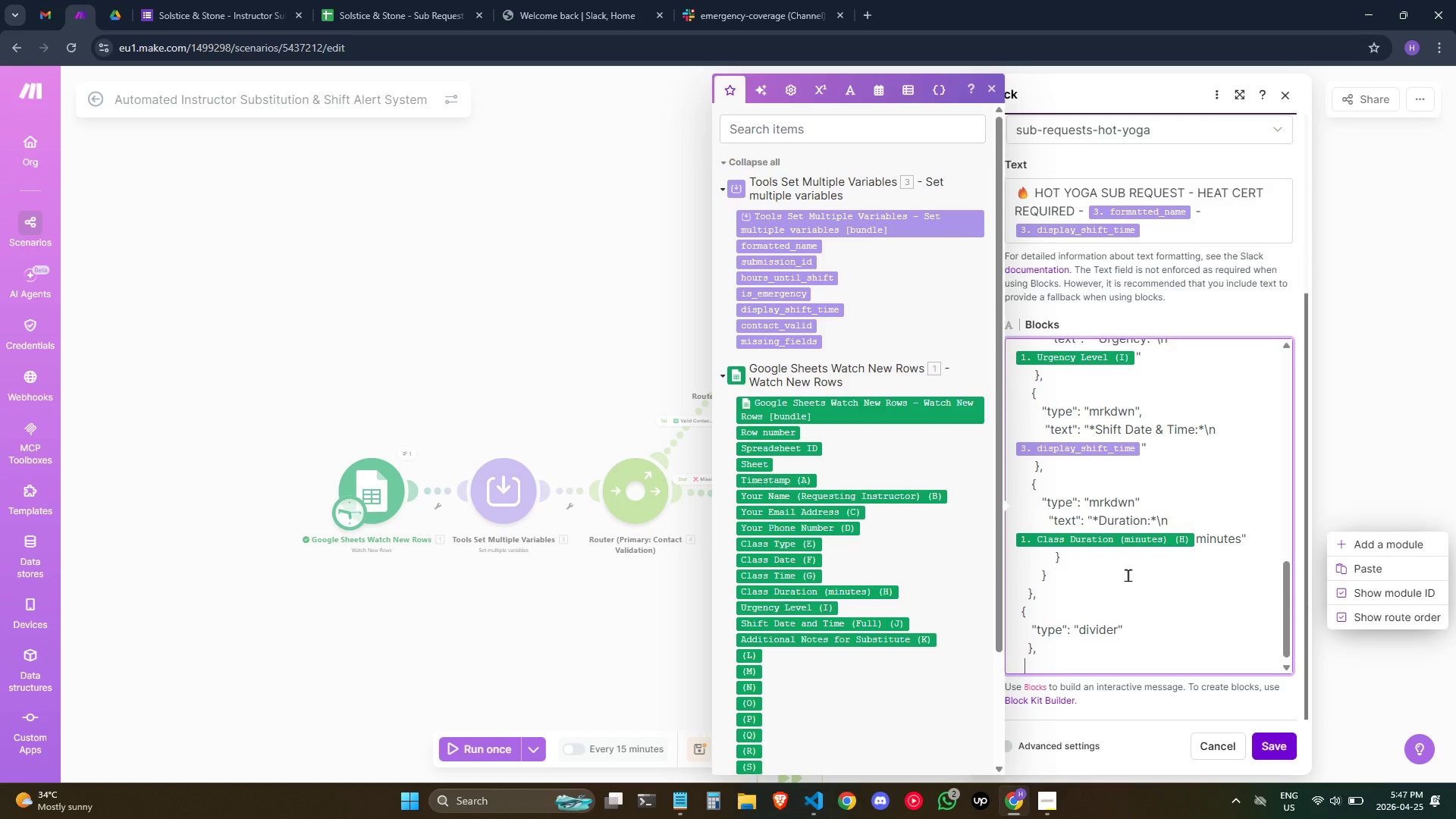 
key(Shift+BracketLeft)
 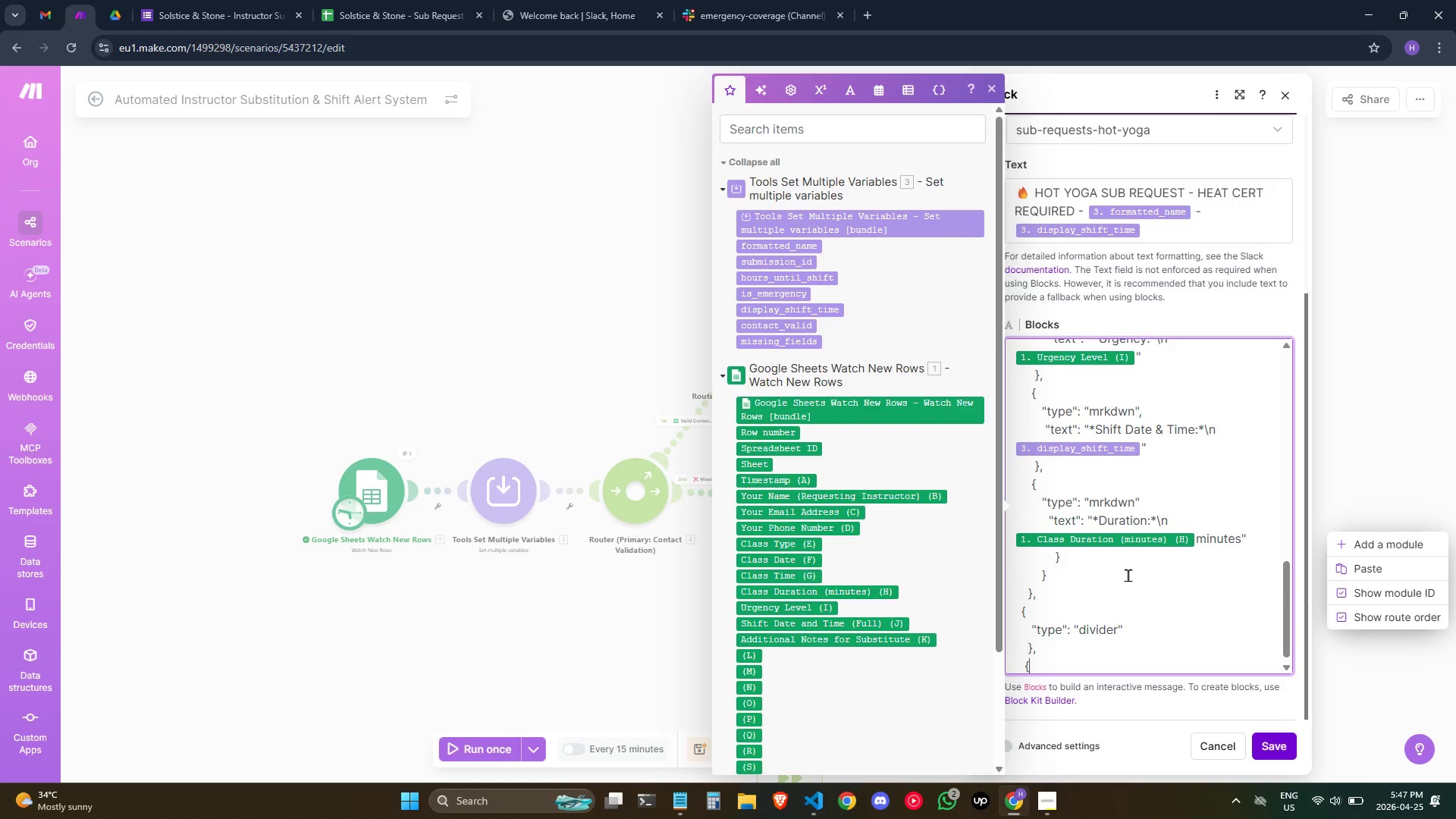 
key(Enter)
 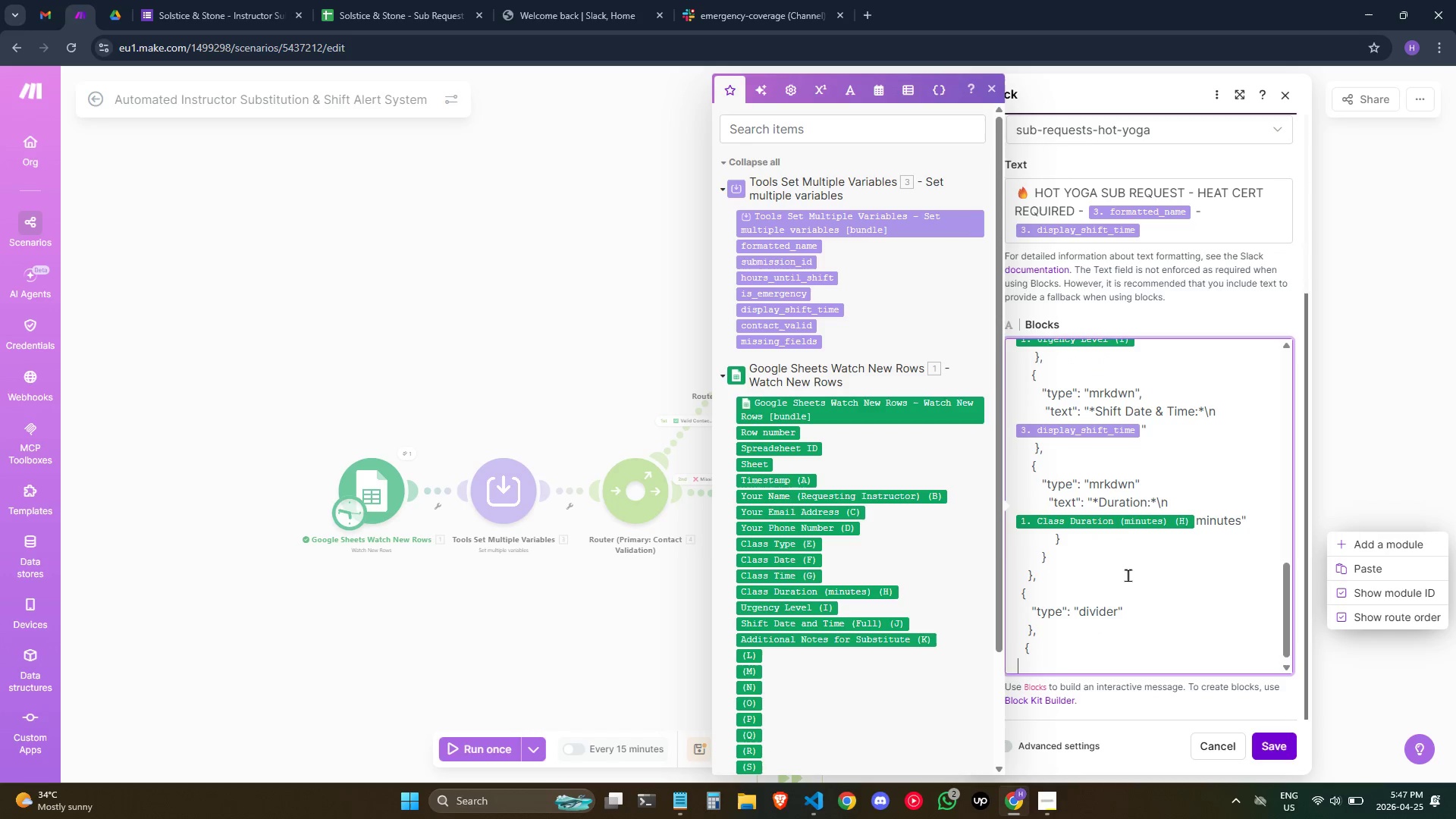 
type(      "tye)
key(Backspace)
type(pe": section",)
 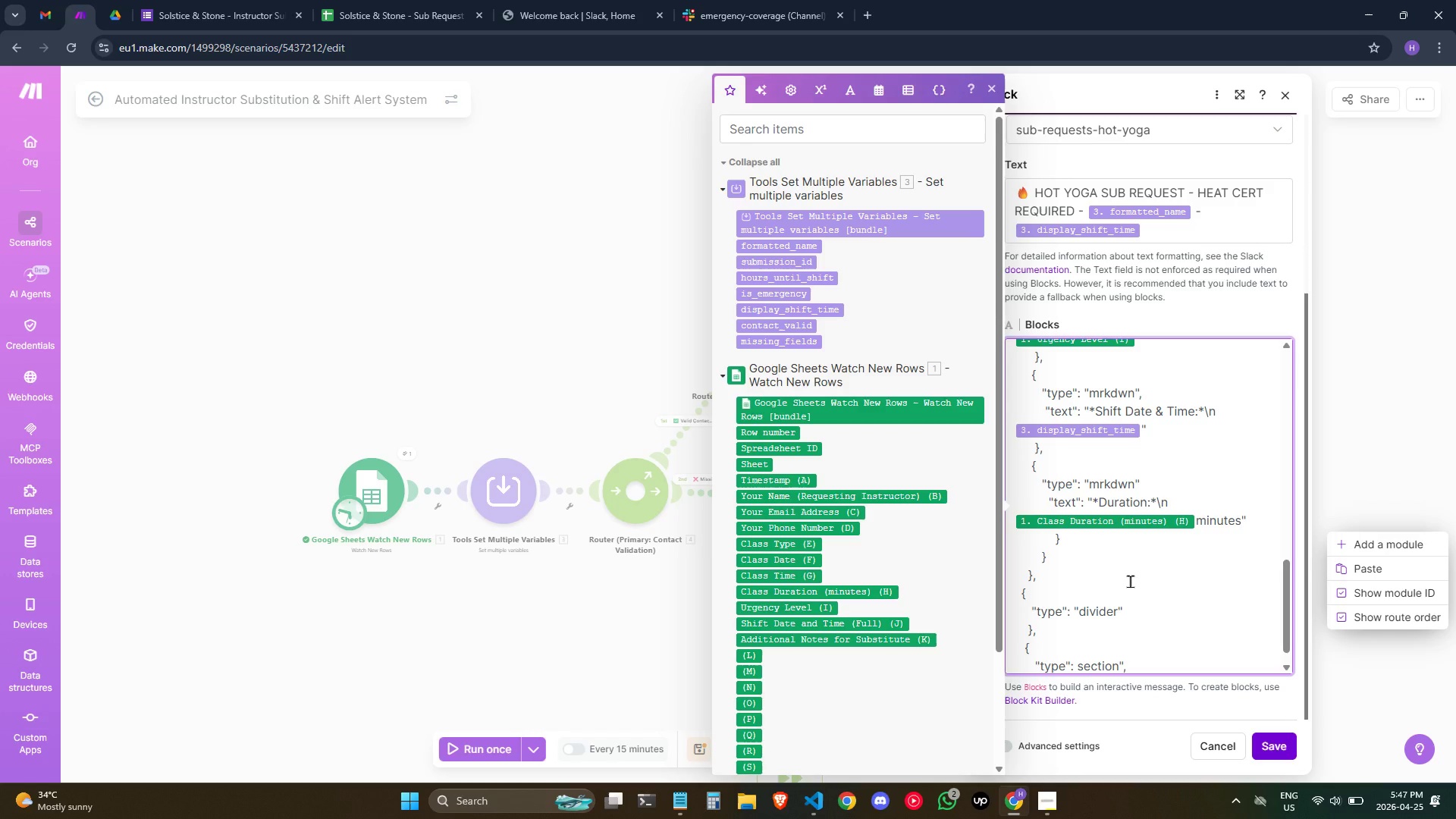 
 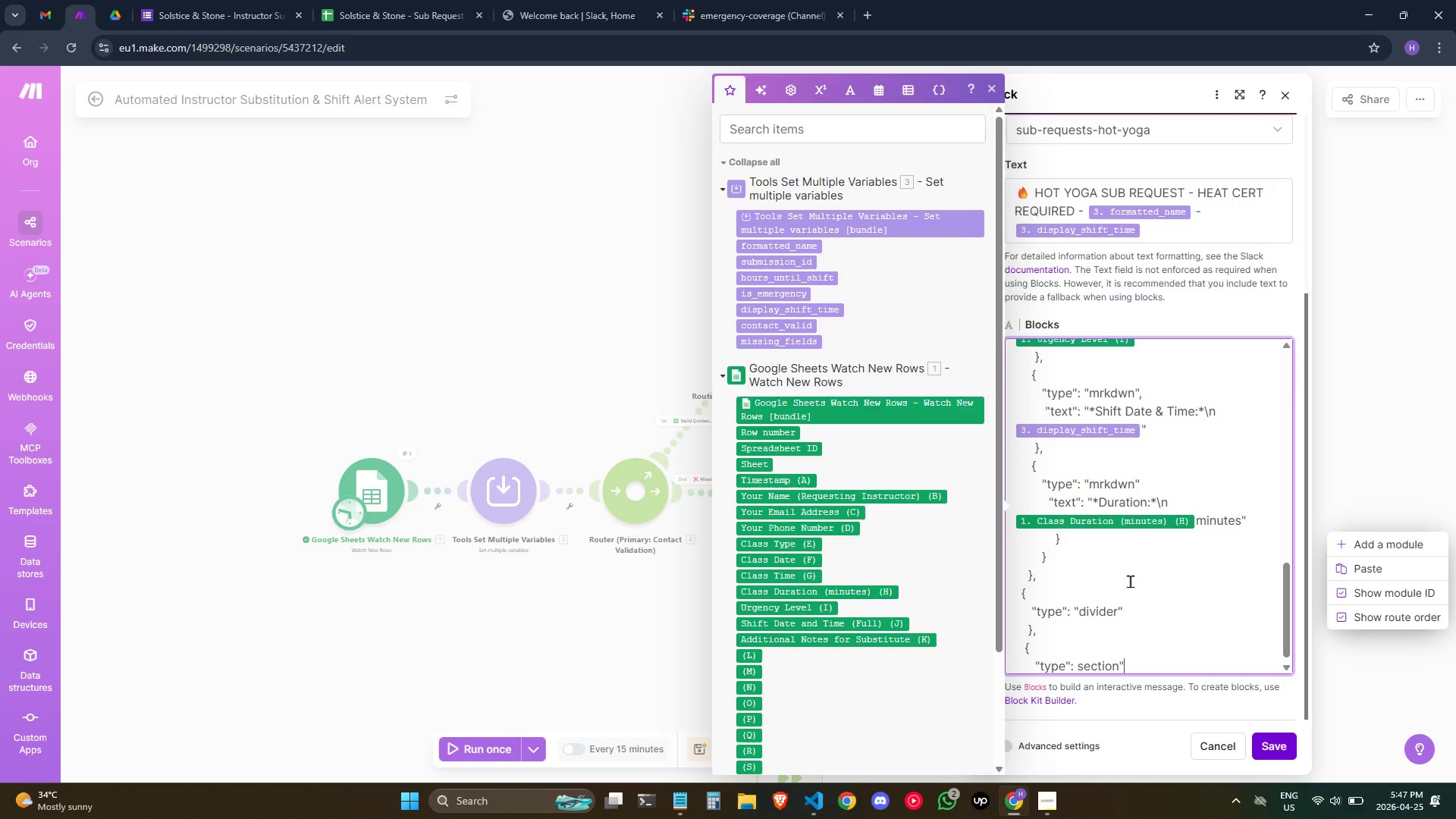 
key(Enter)
 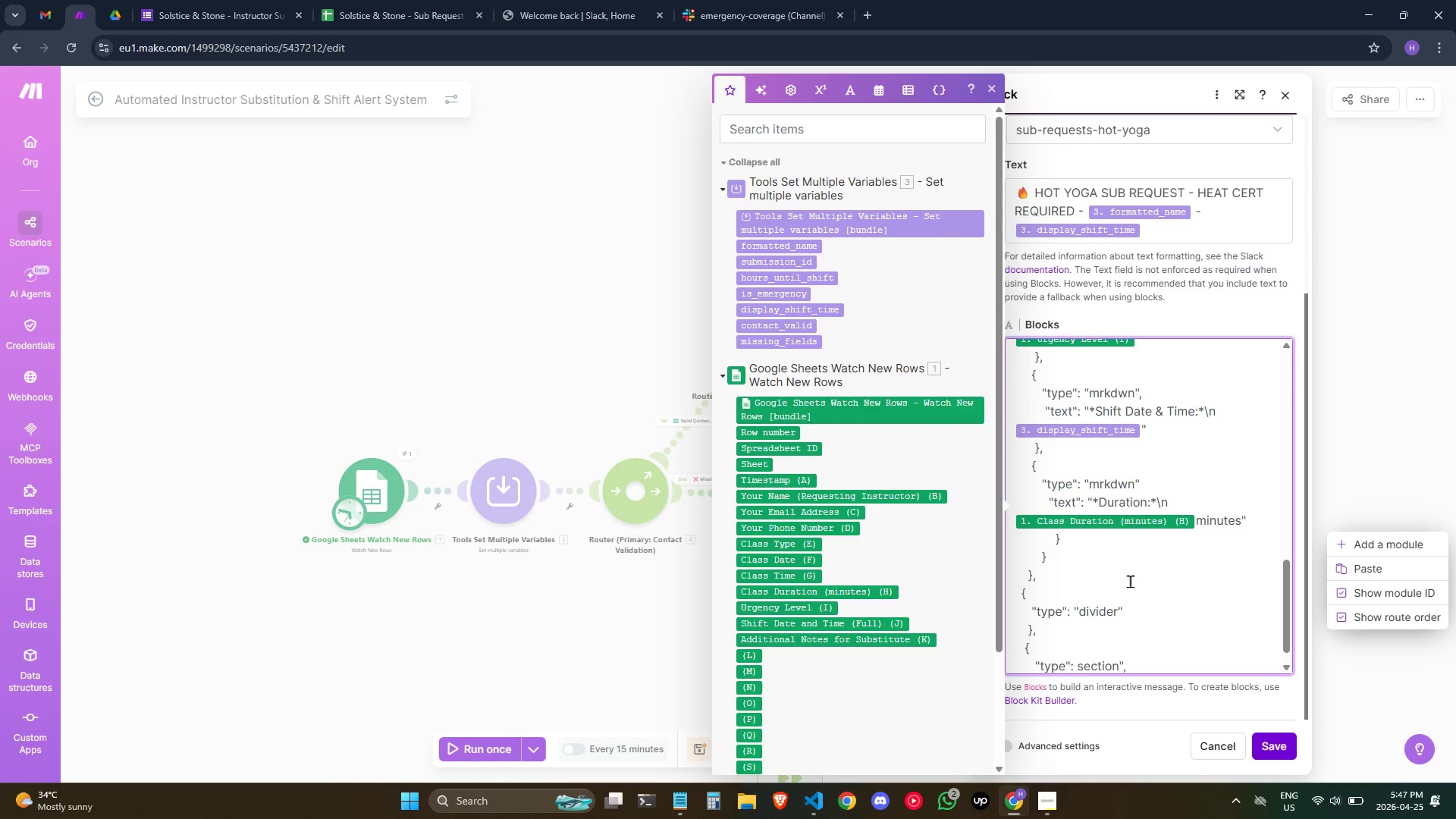 
hold_key(key=Space, duration=0.67)
 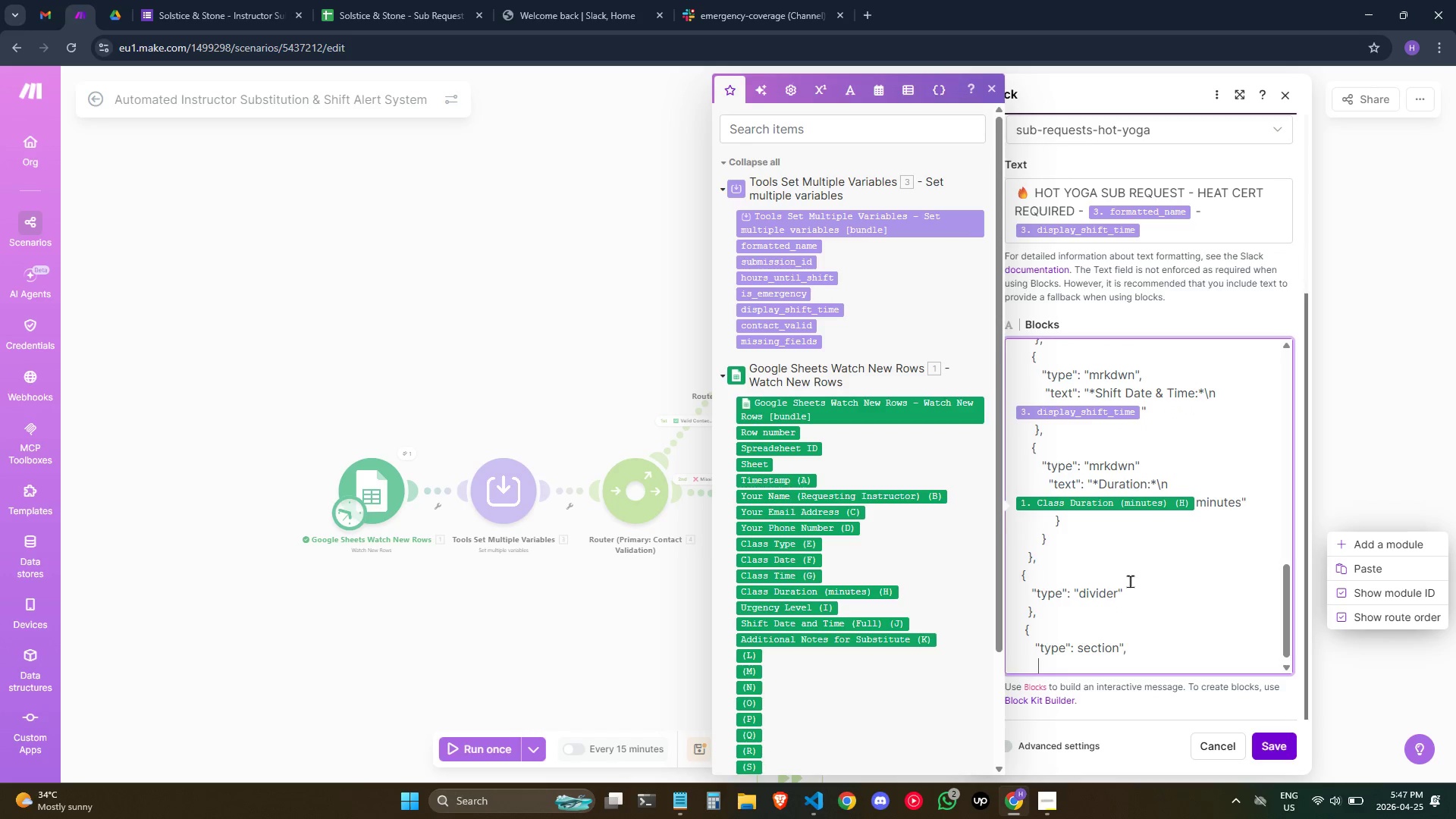 
type(  "text)
 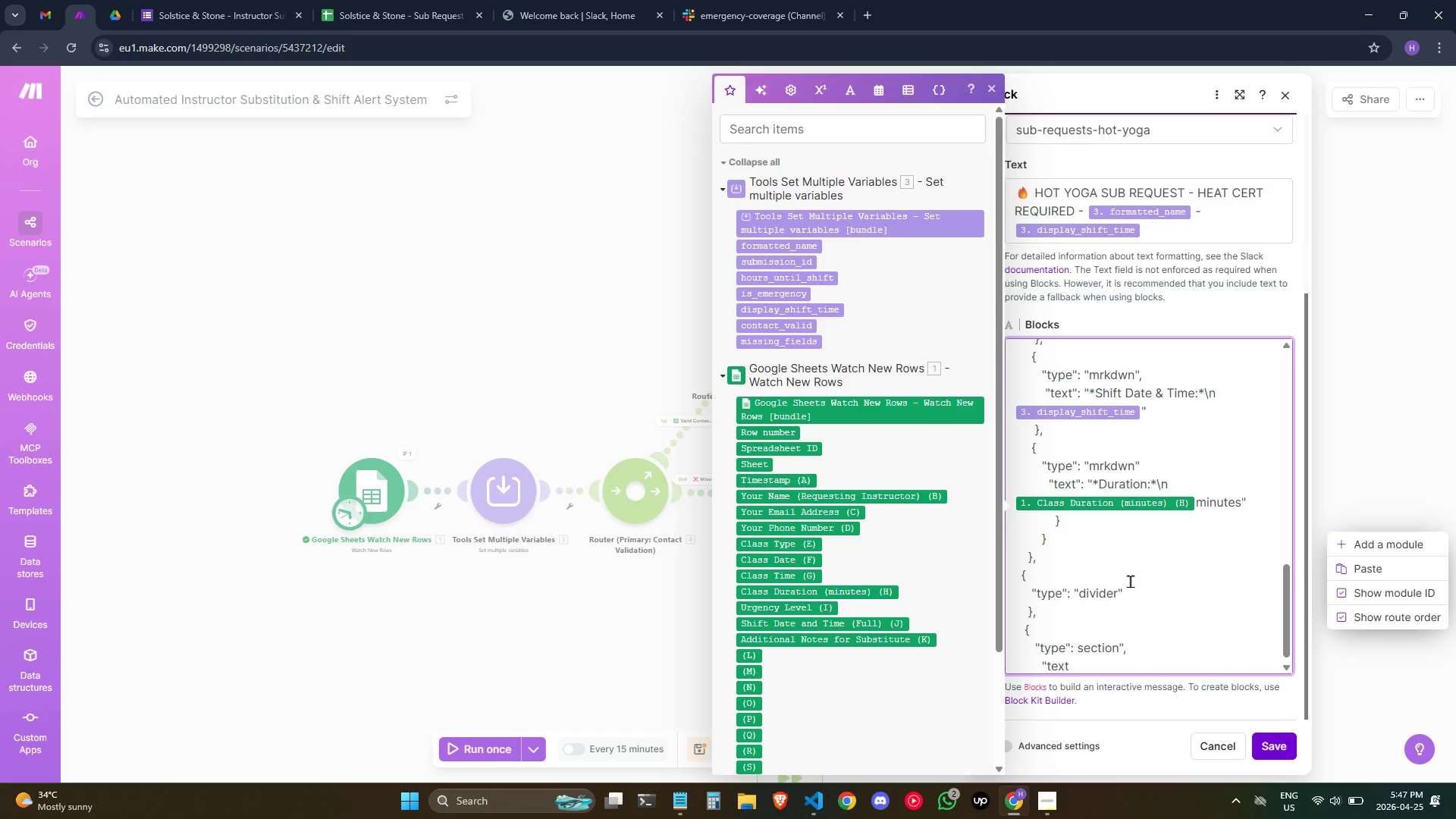 
key(Shift+Semicolon)
 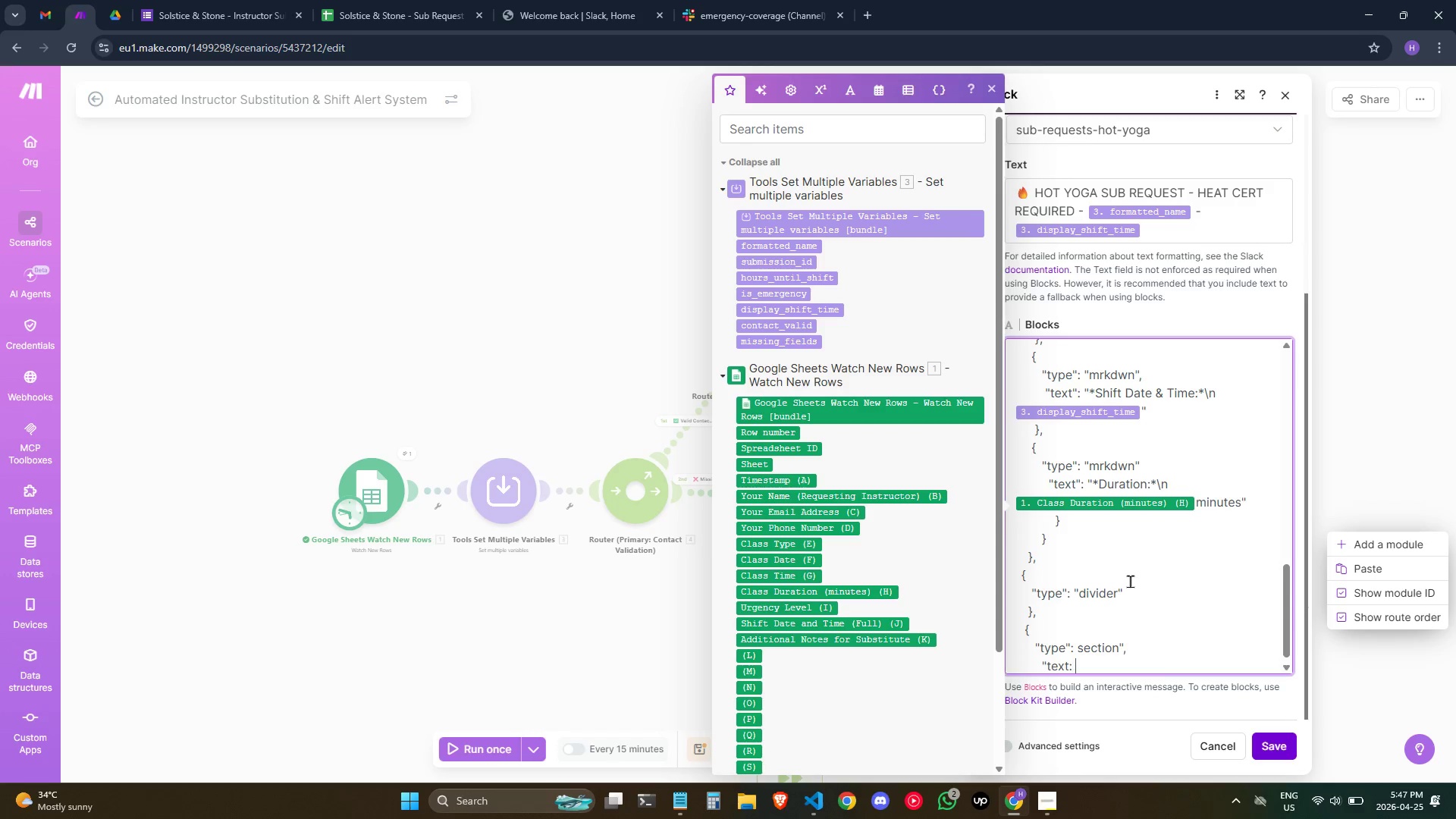 
key(Space)
 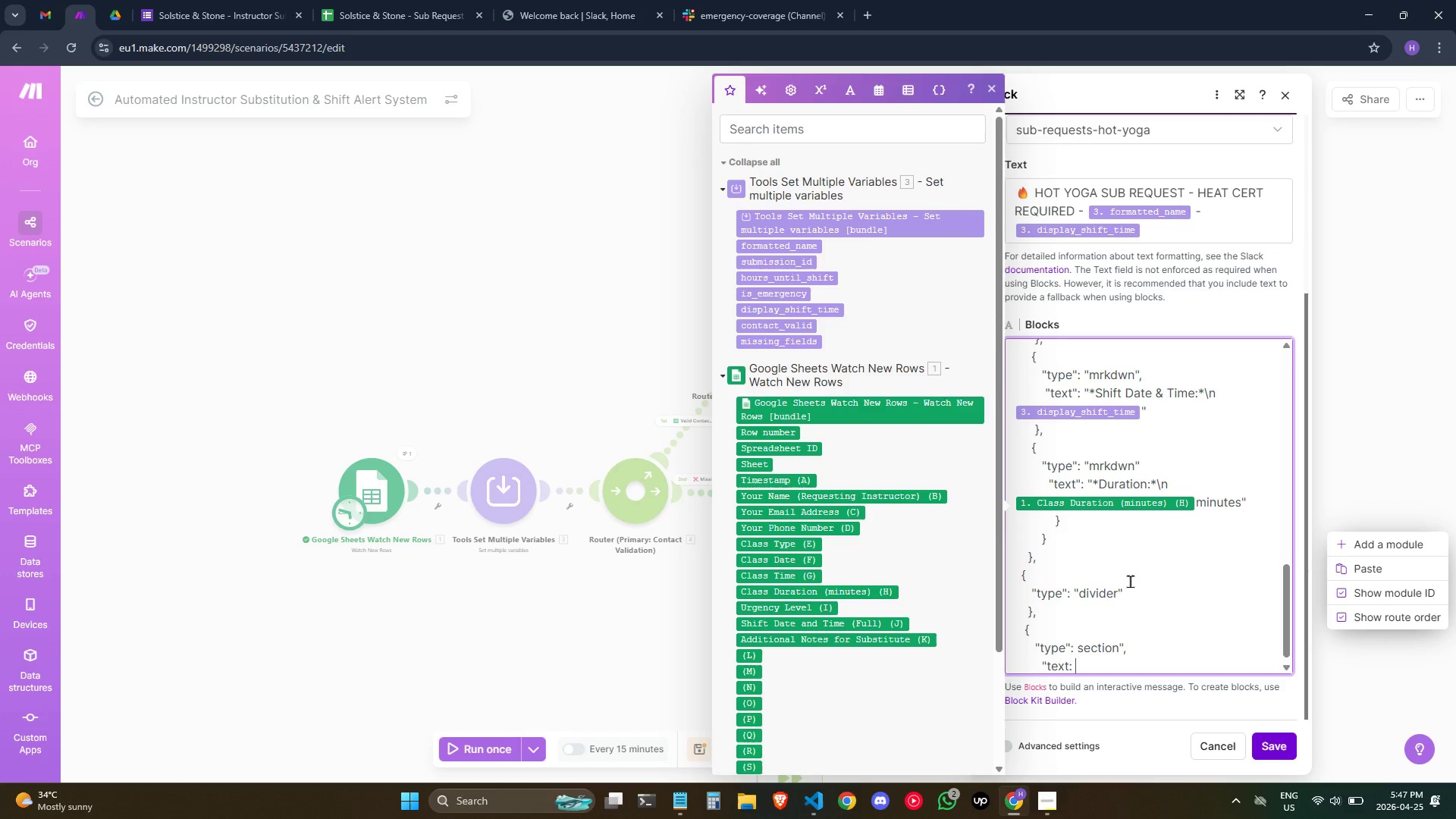 
key(Space)
 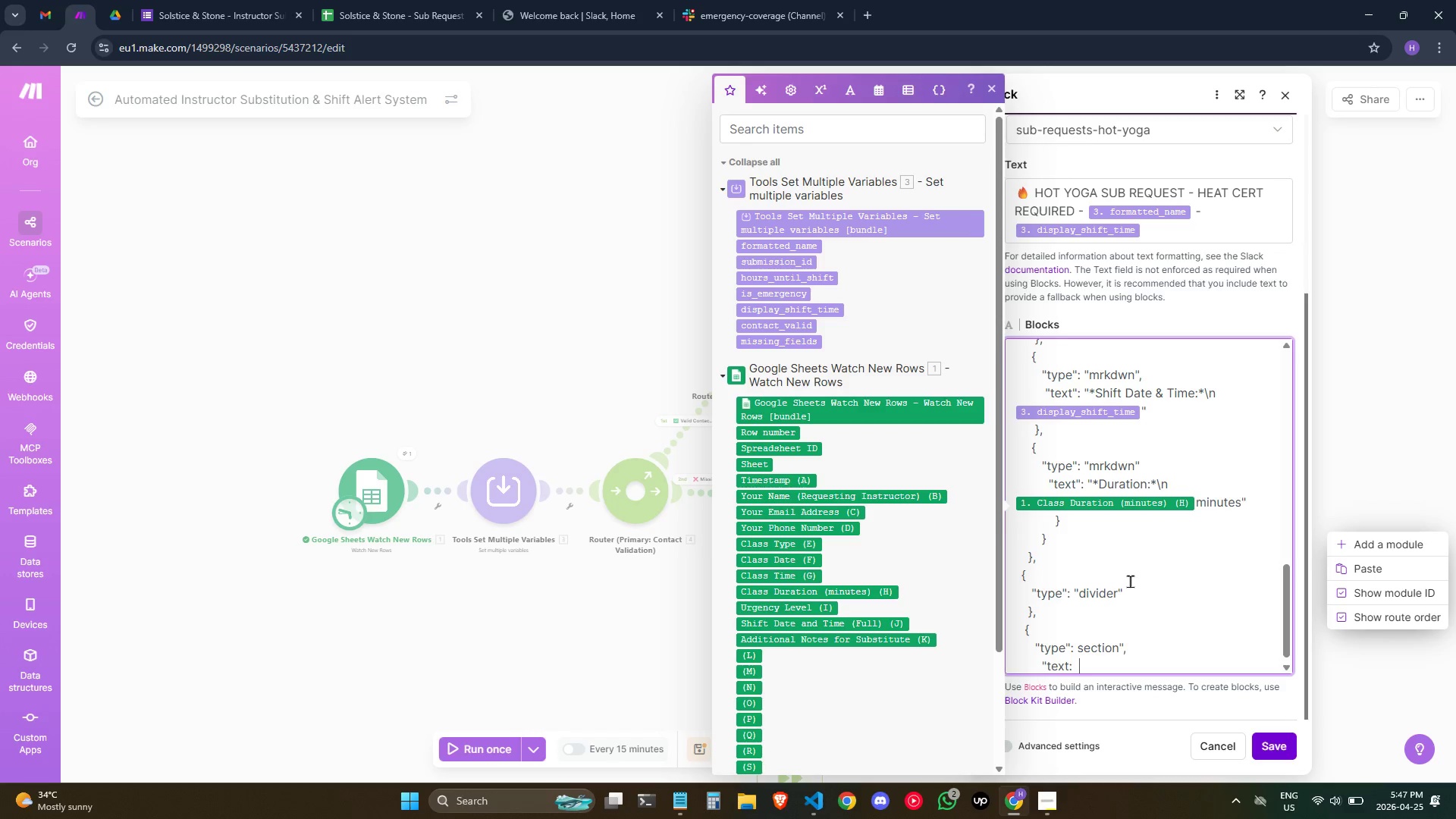 
key(BracketLeft)
 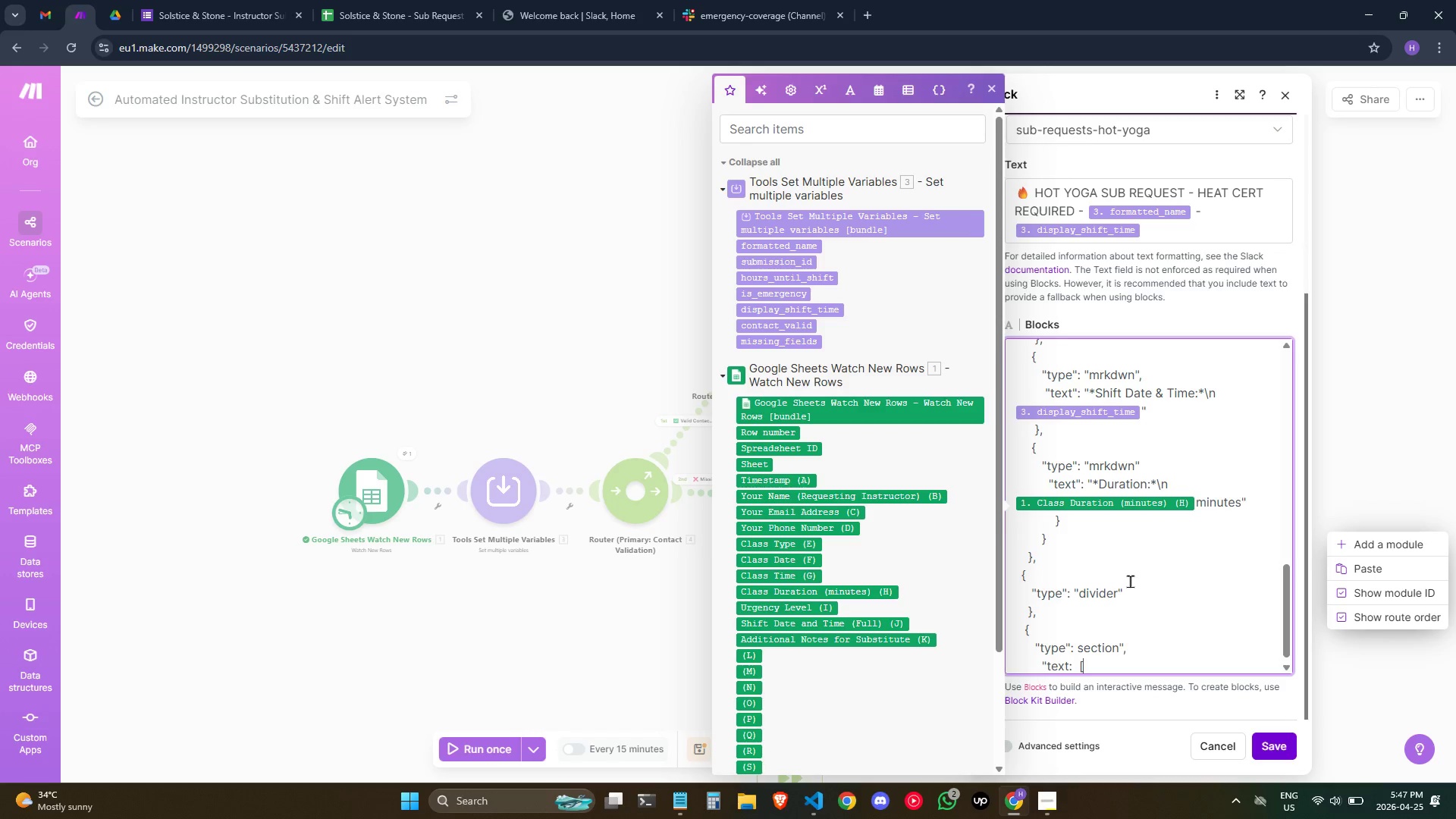 
key(Alt+Tab)
 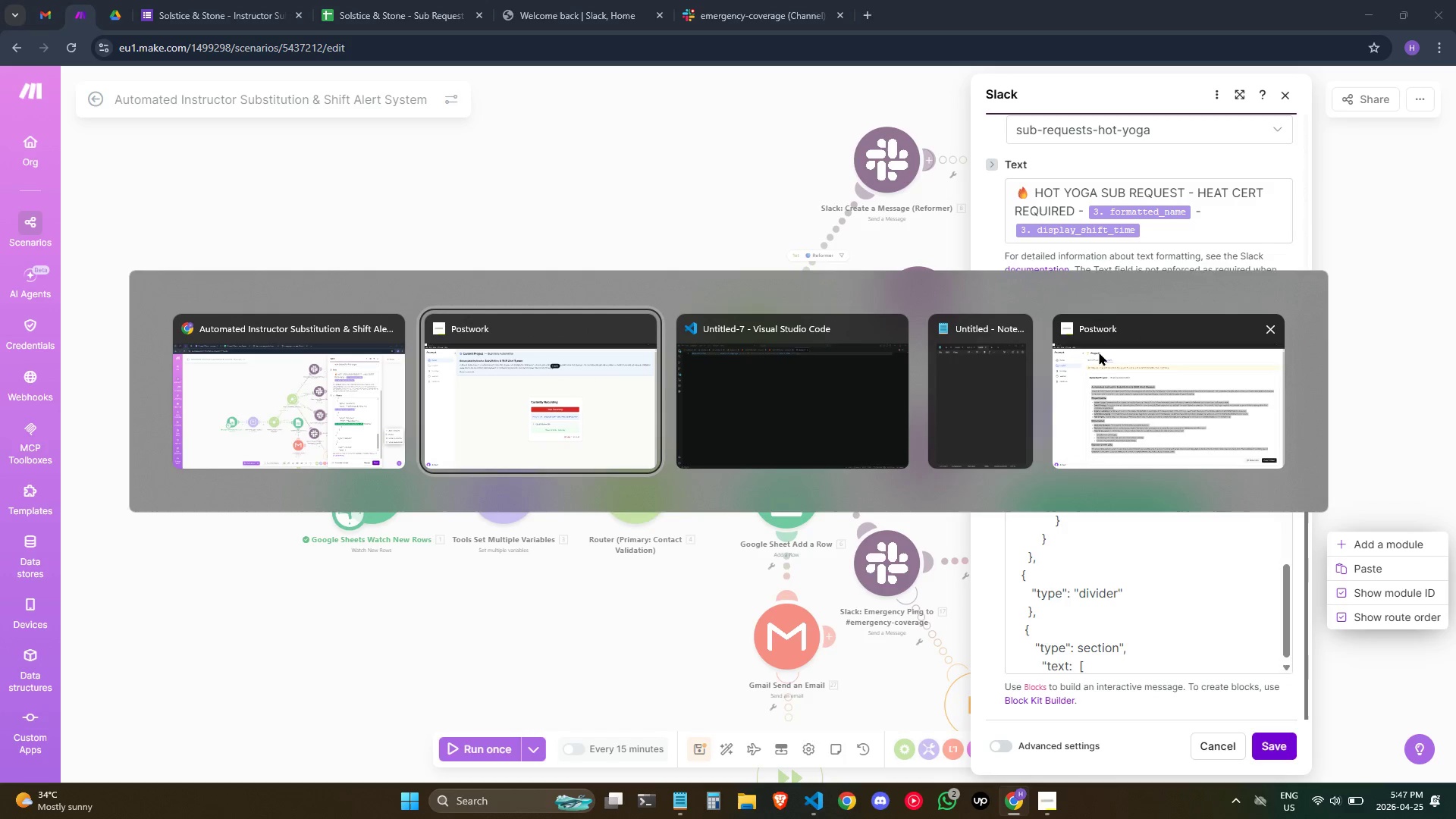 
double_click([1160, 366])
 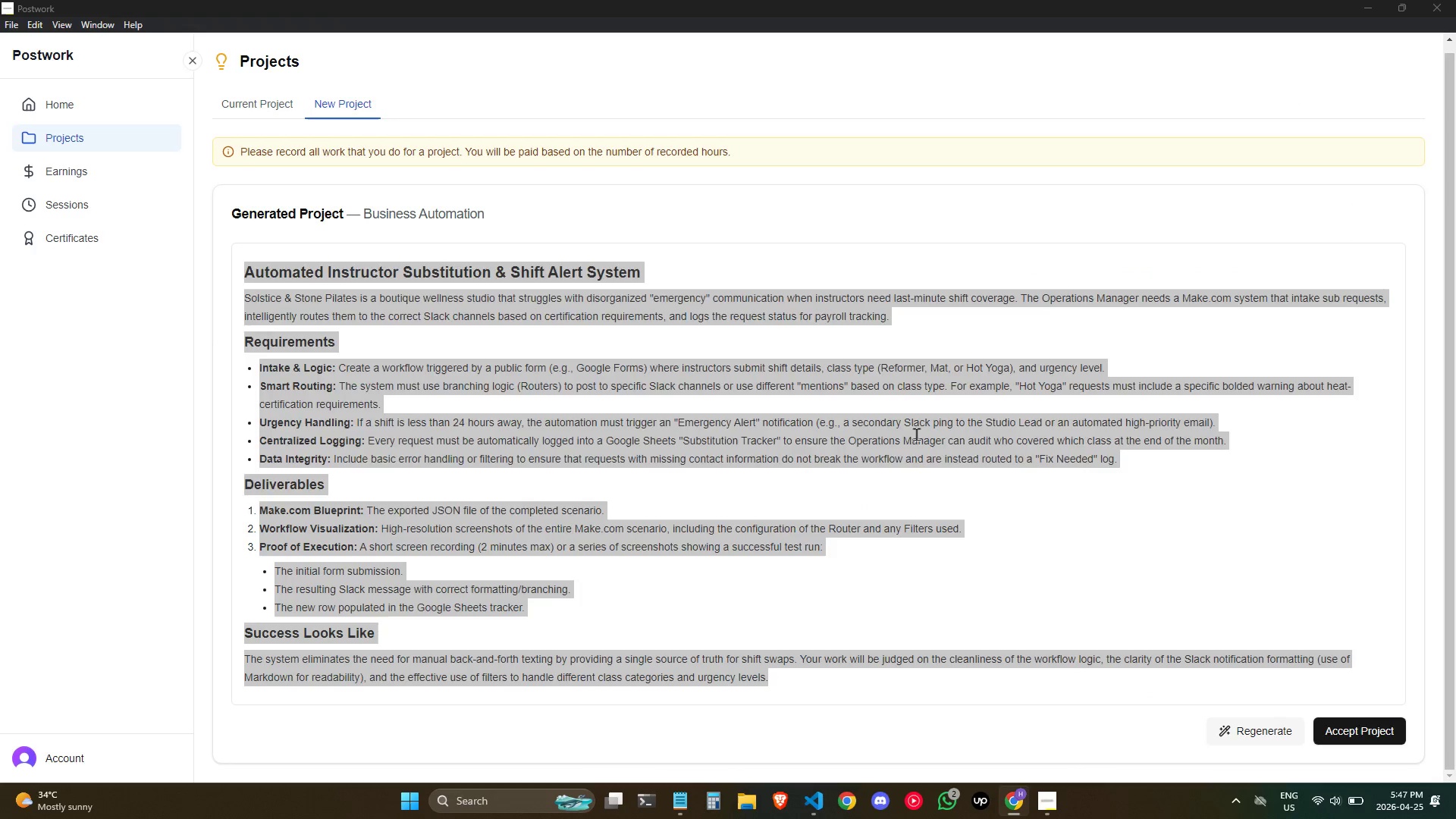 
key(Alt+Tab)
 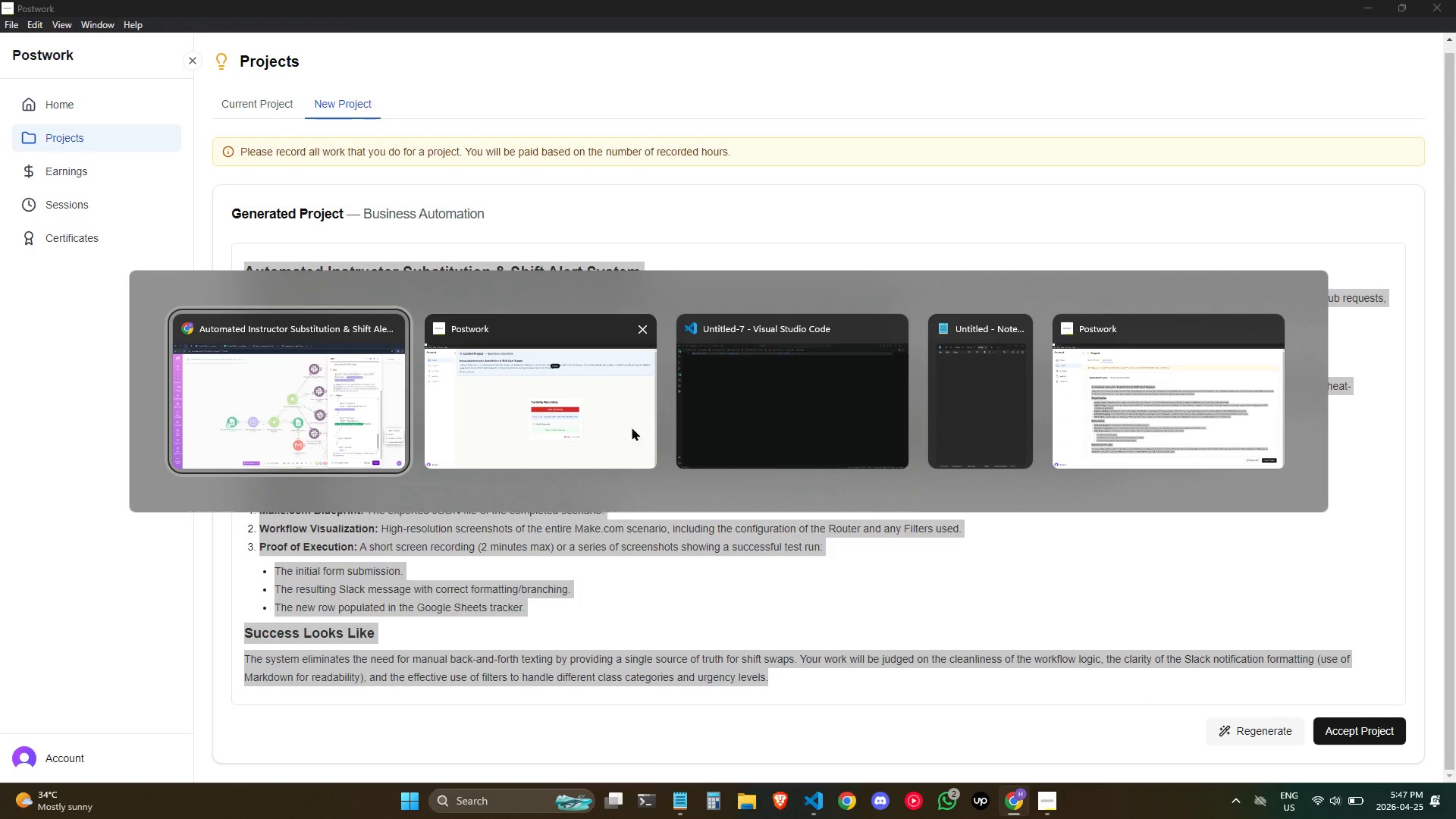 
left_click([608, 421])